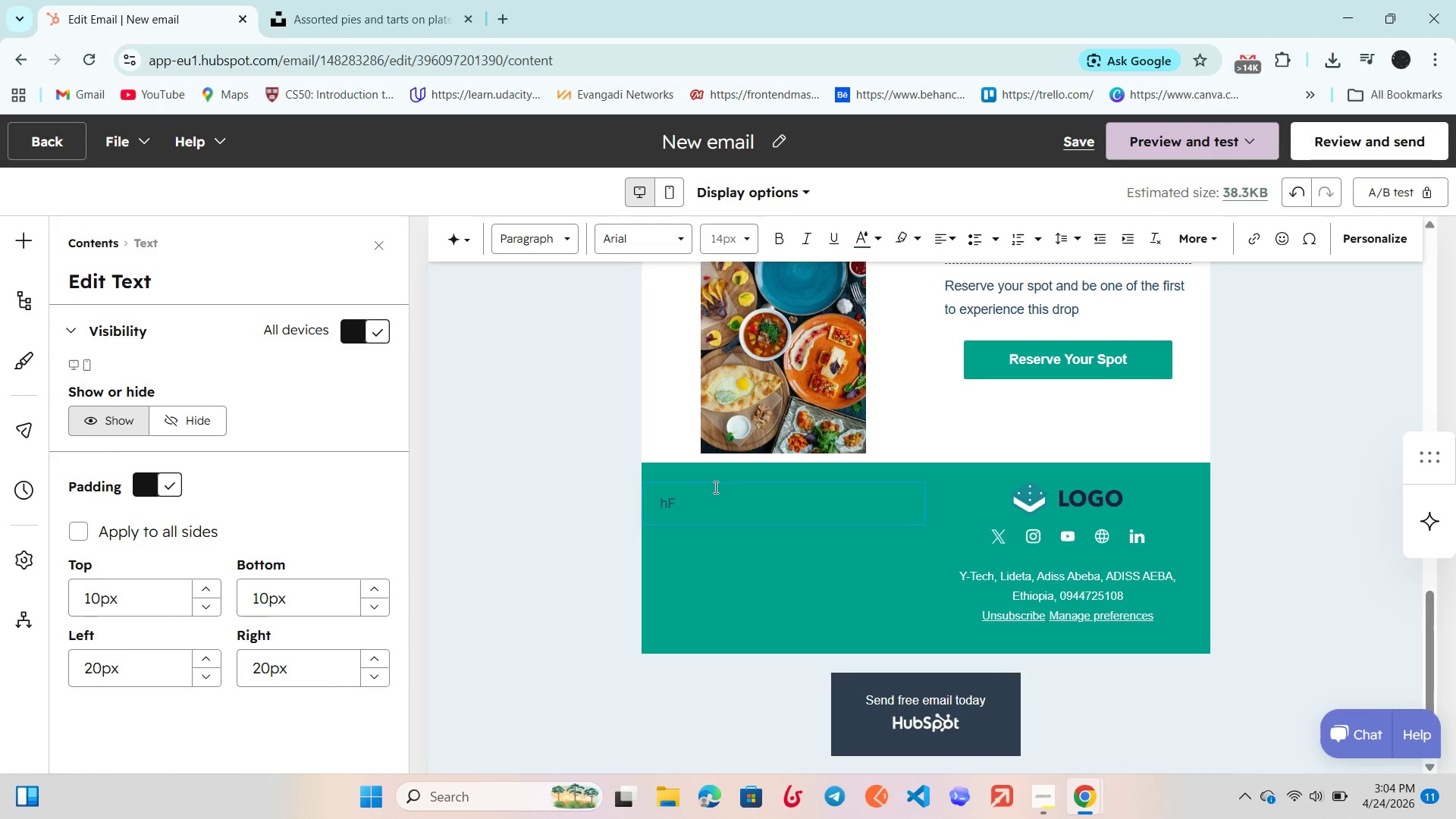 
key(ArrowLeft)
 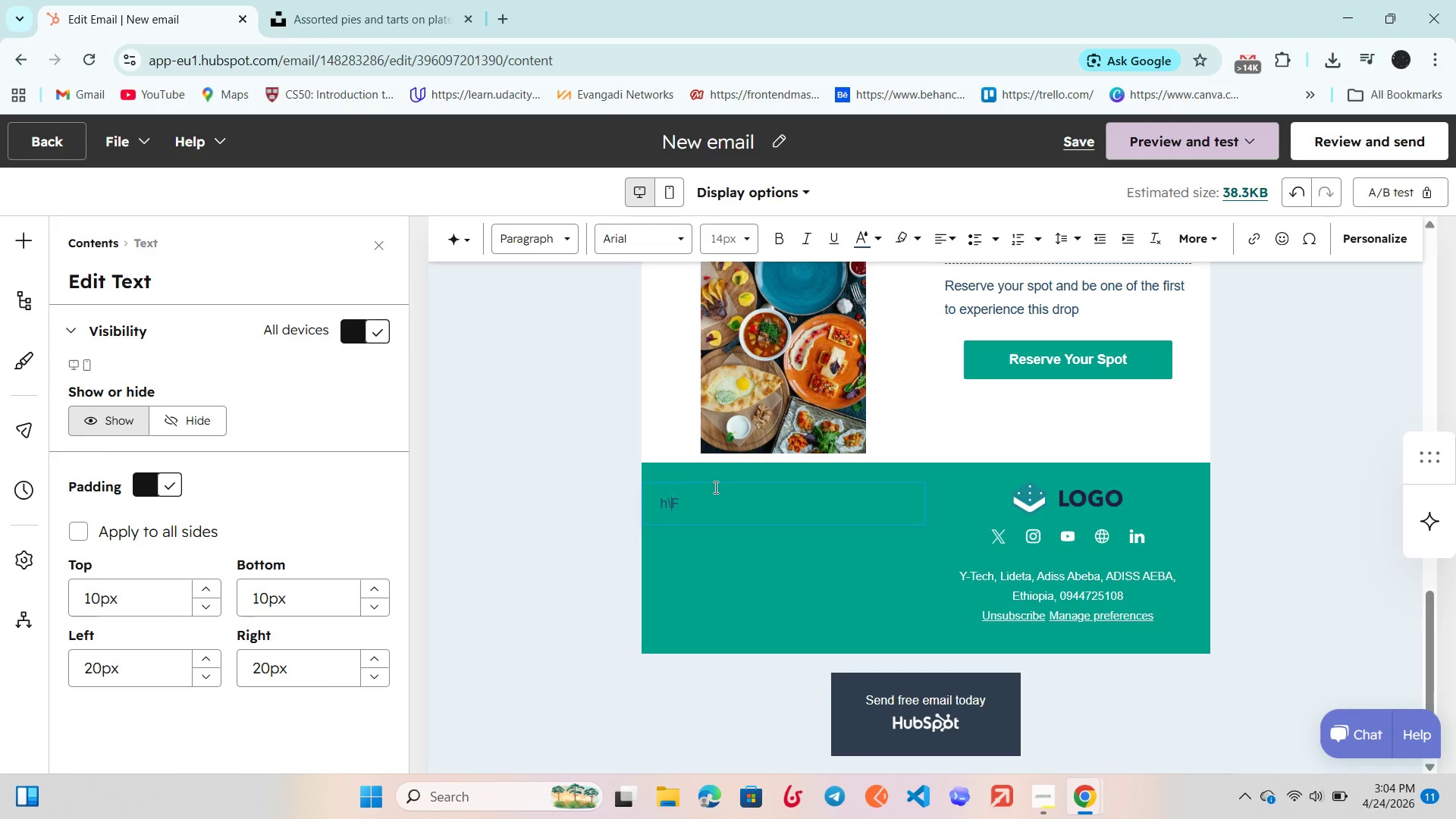 
key(Backslash)
 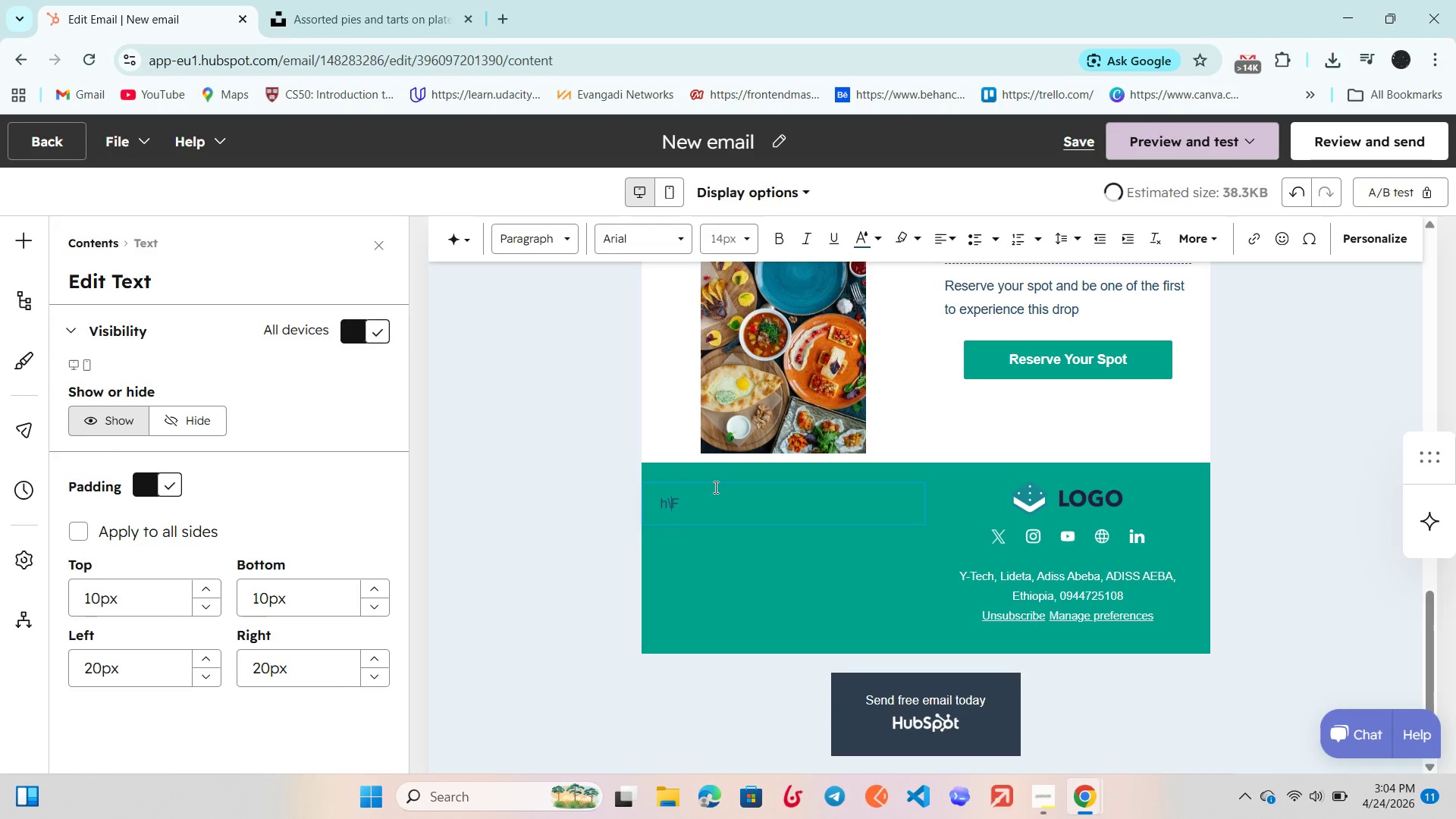 
key(Backspace)
 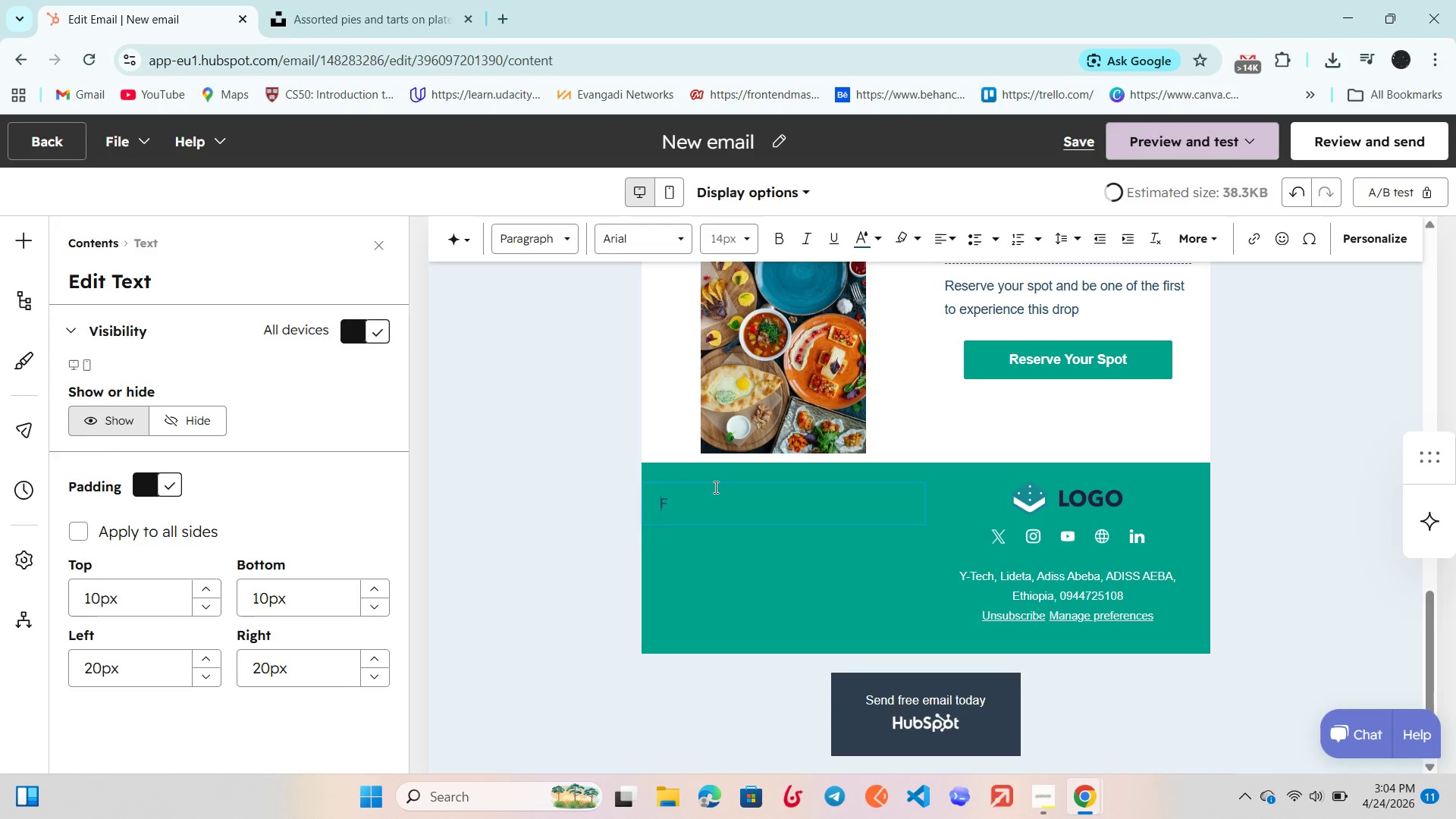 
key(Backspace)
 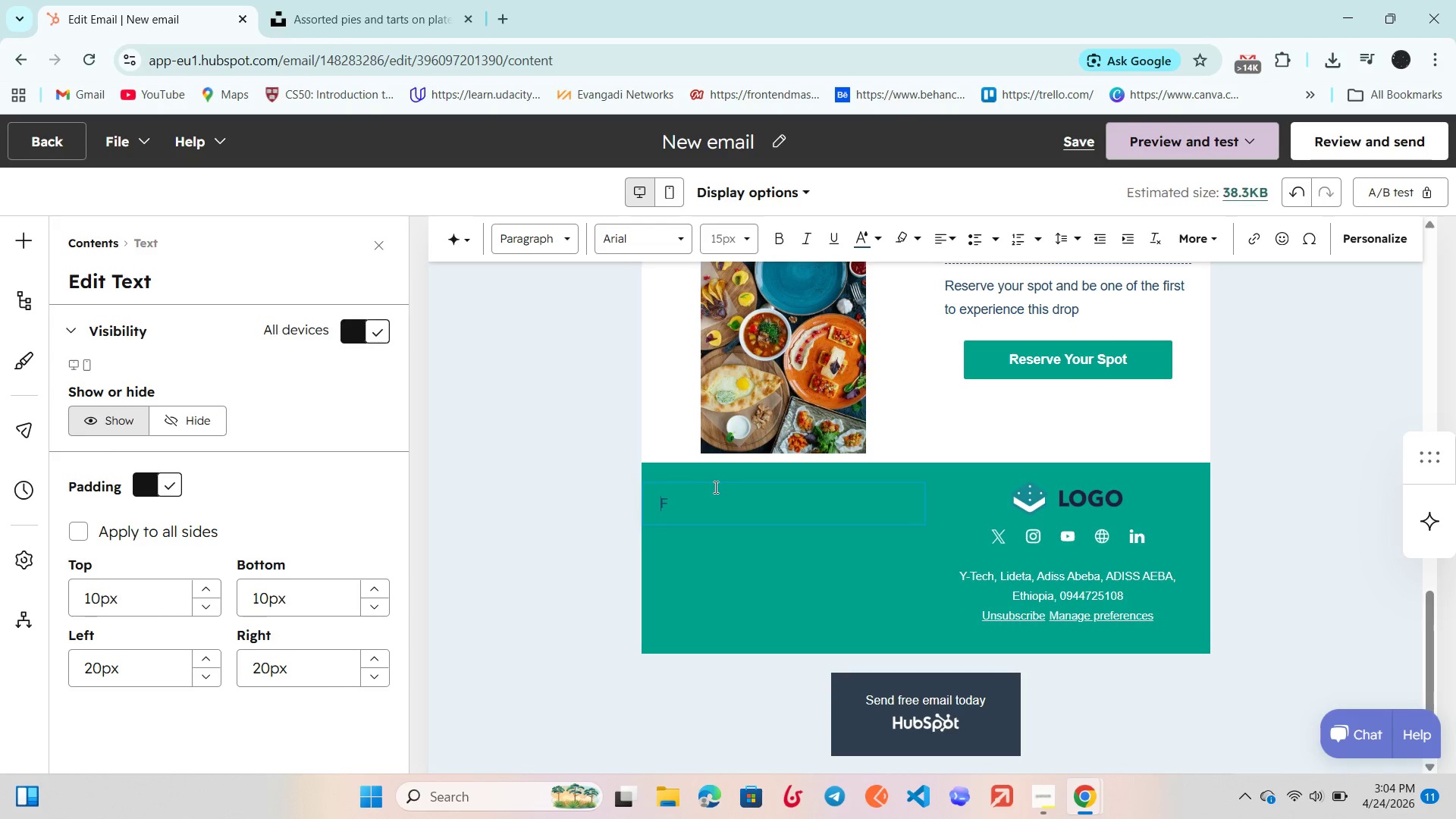 
key(ArrowRight)
 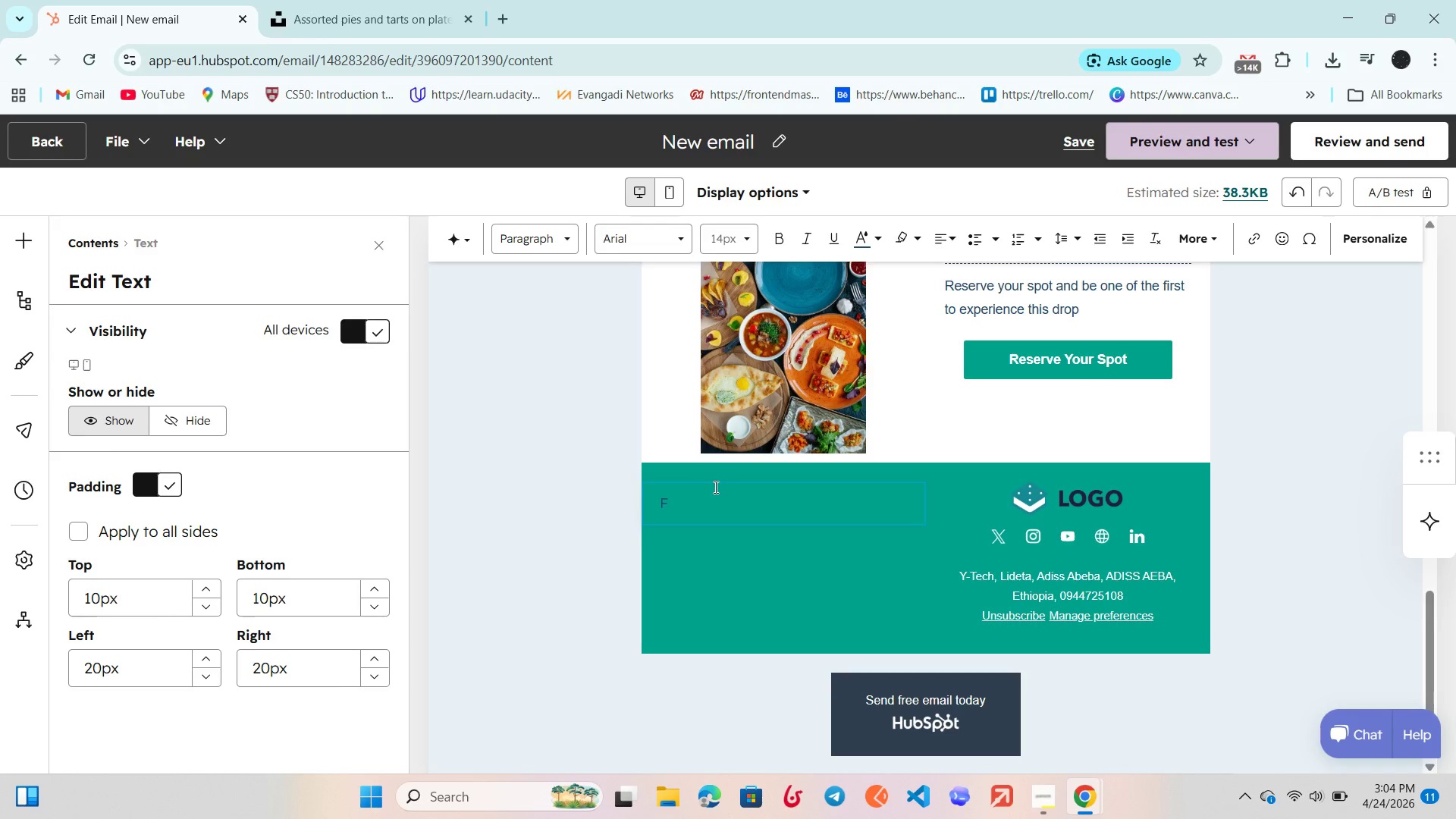 
type(ind your local currents location)
 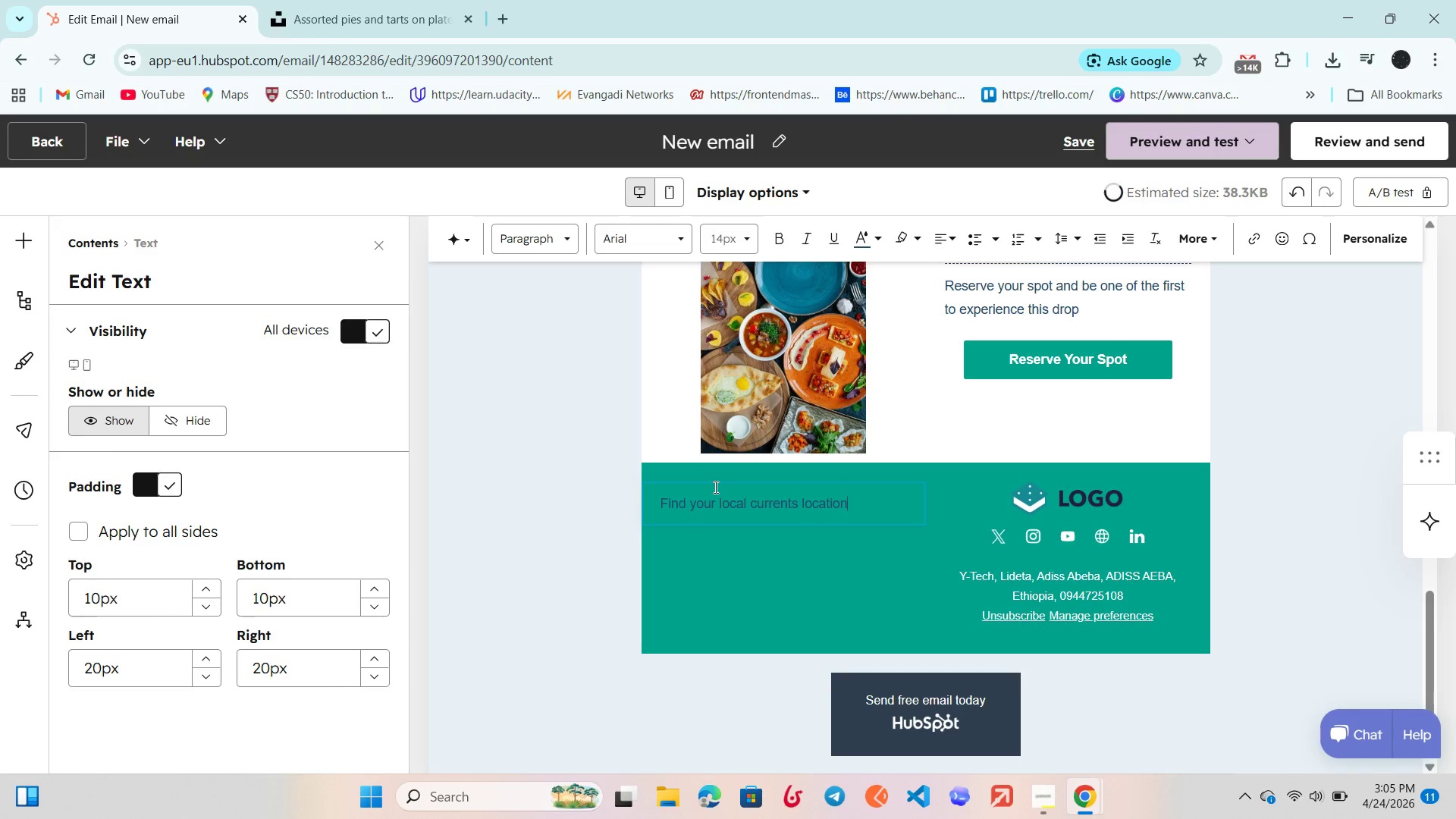 
key(Enter)
 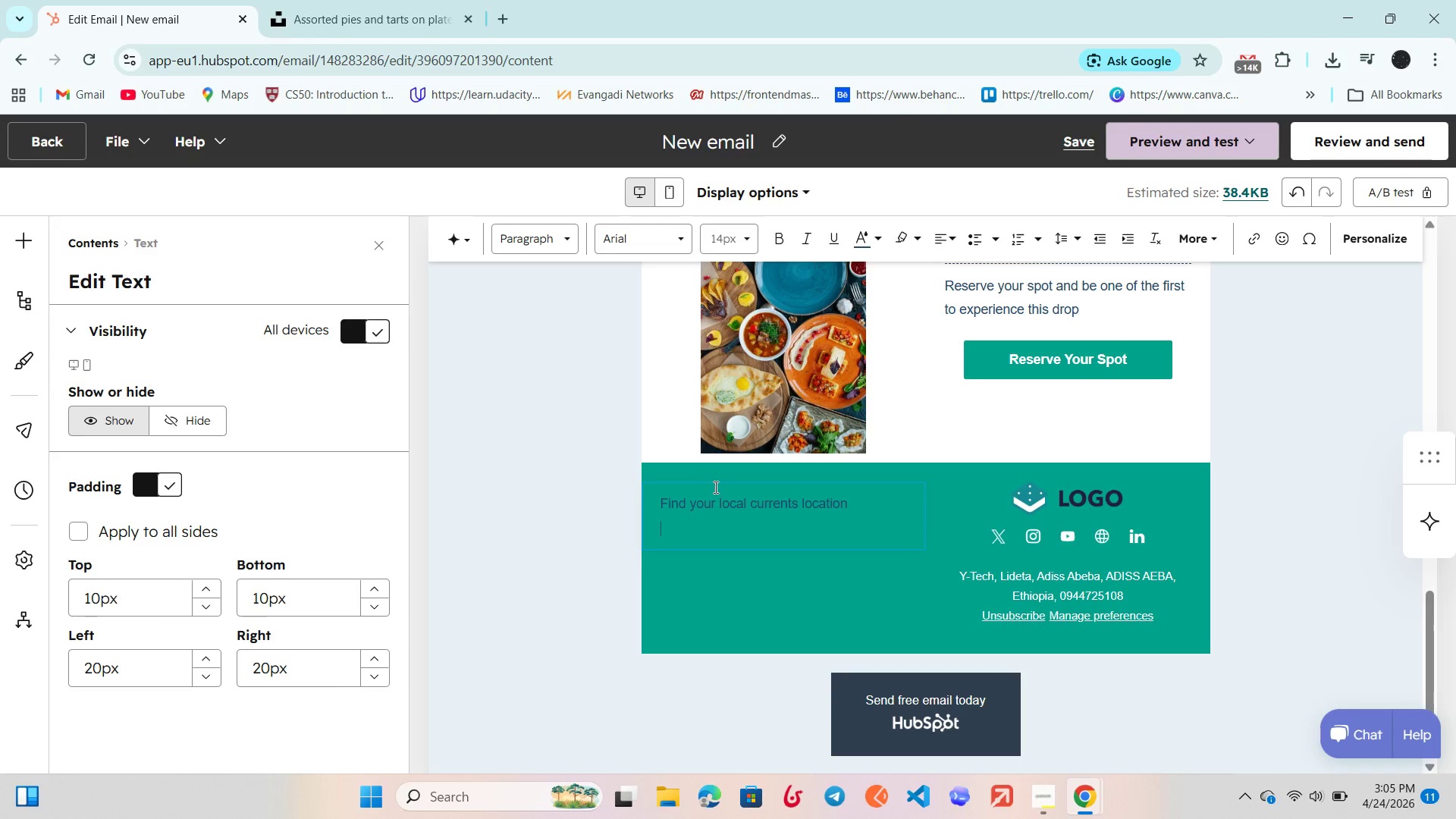 
key(CapsLock)
 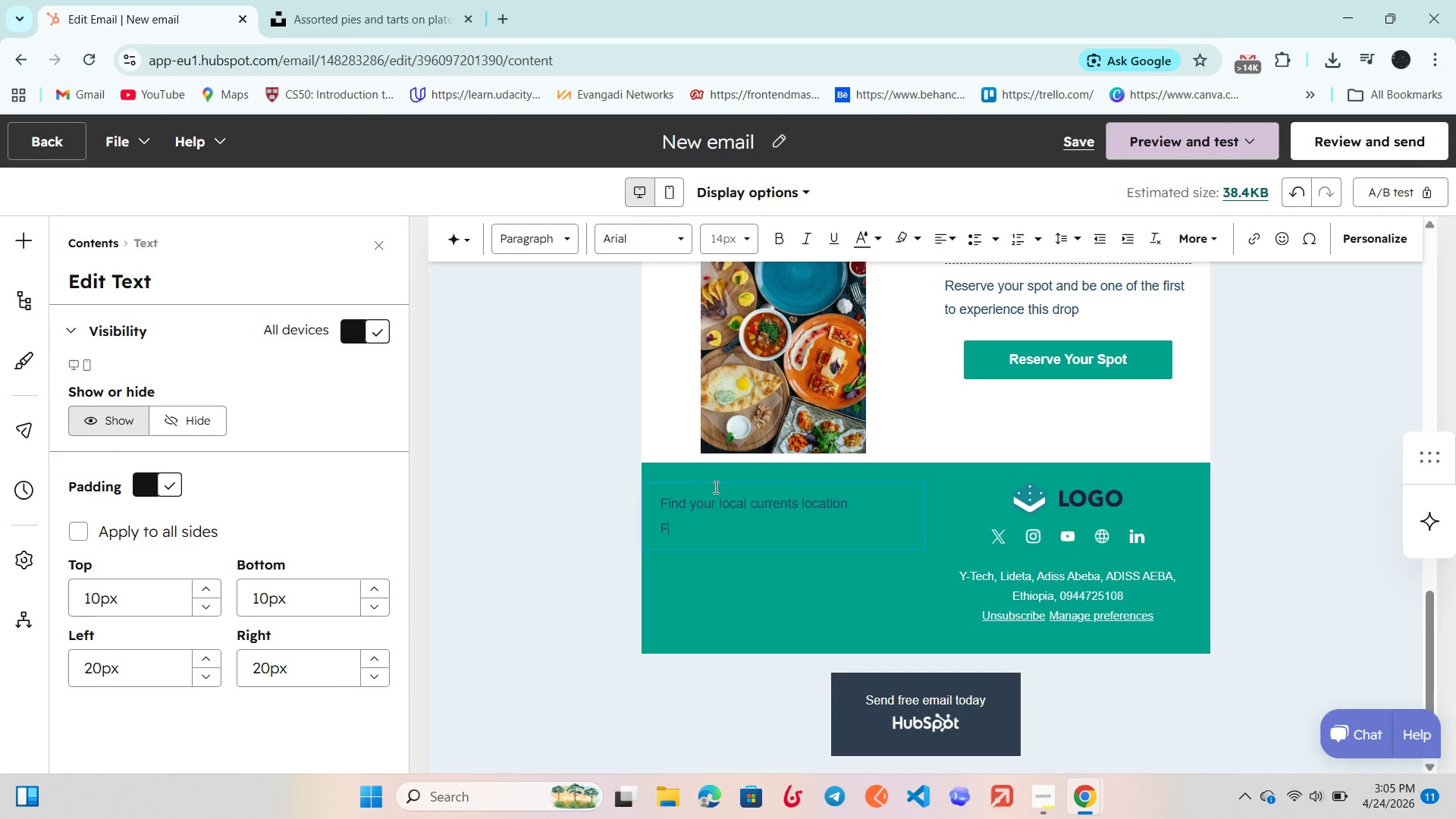 
key(F)
 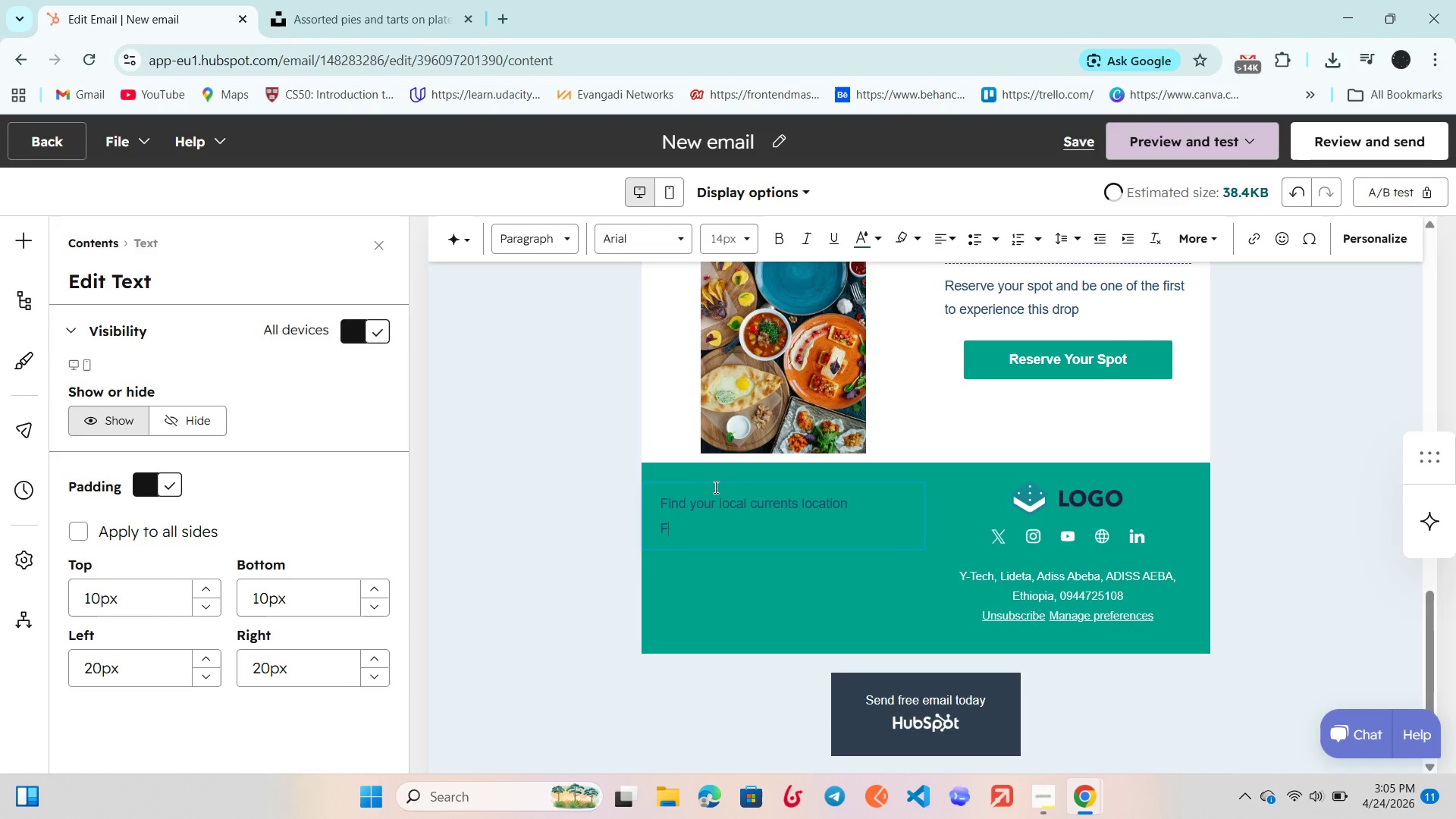 
key(CapsLock)
 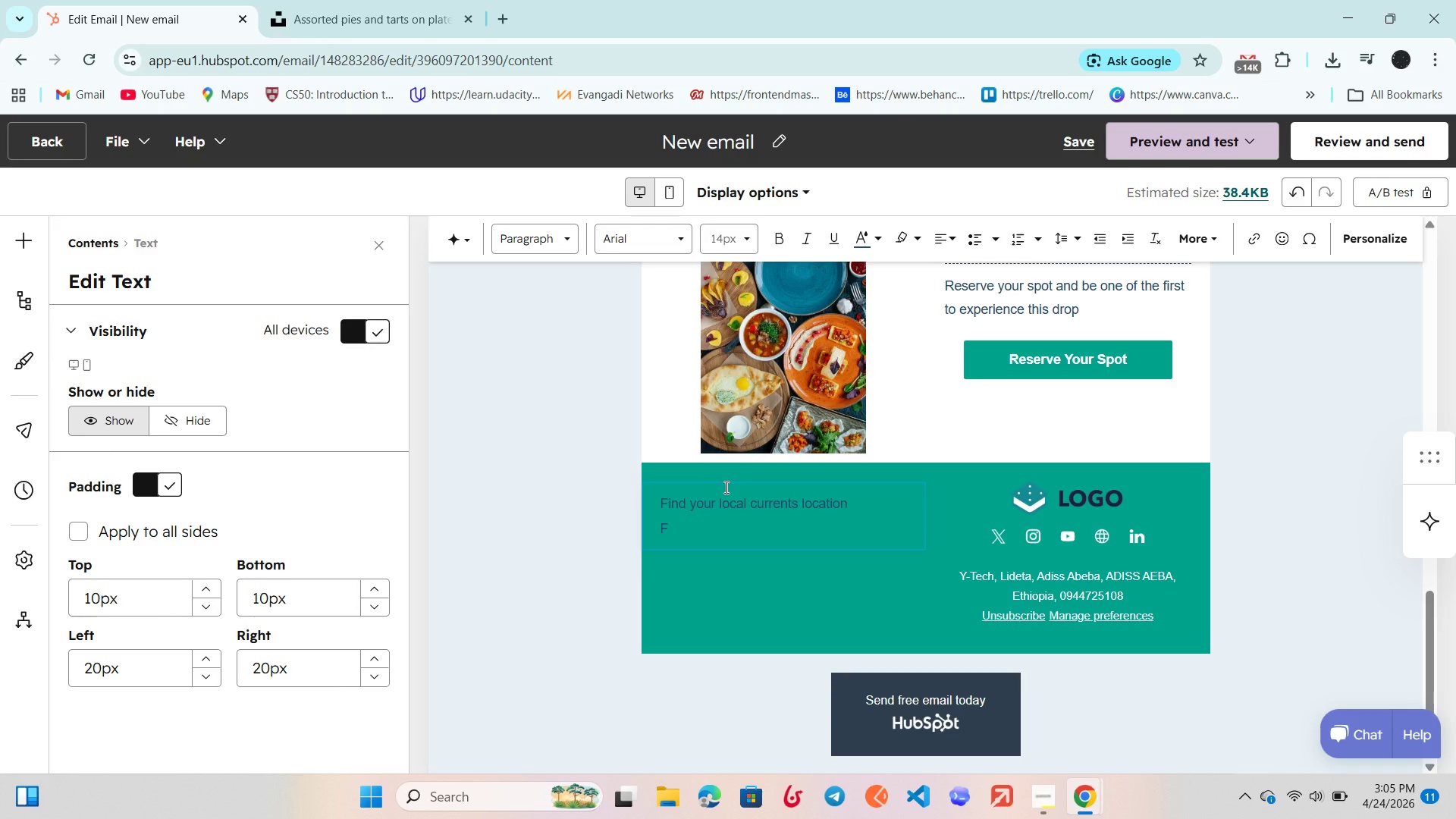 
key(O)
 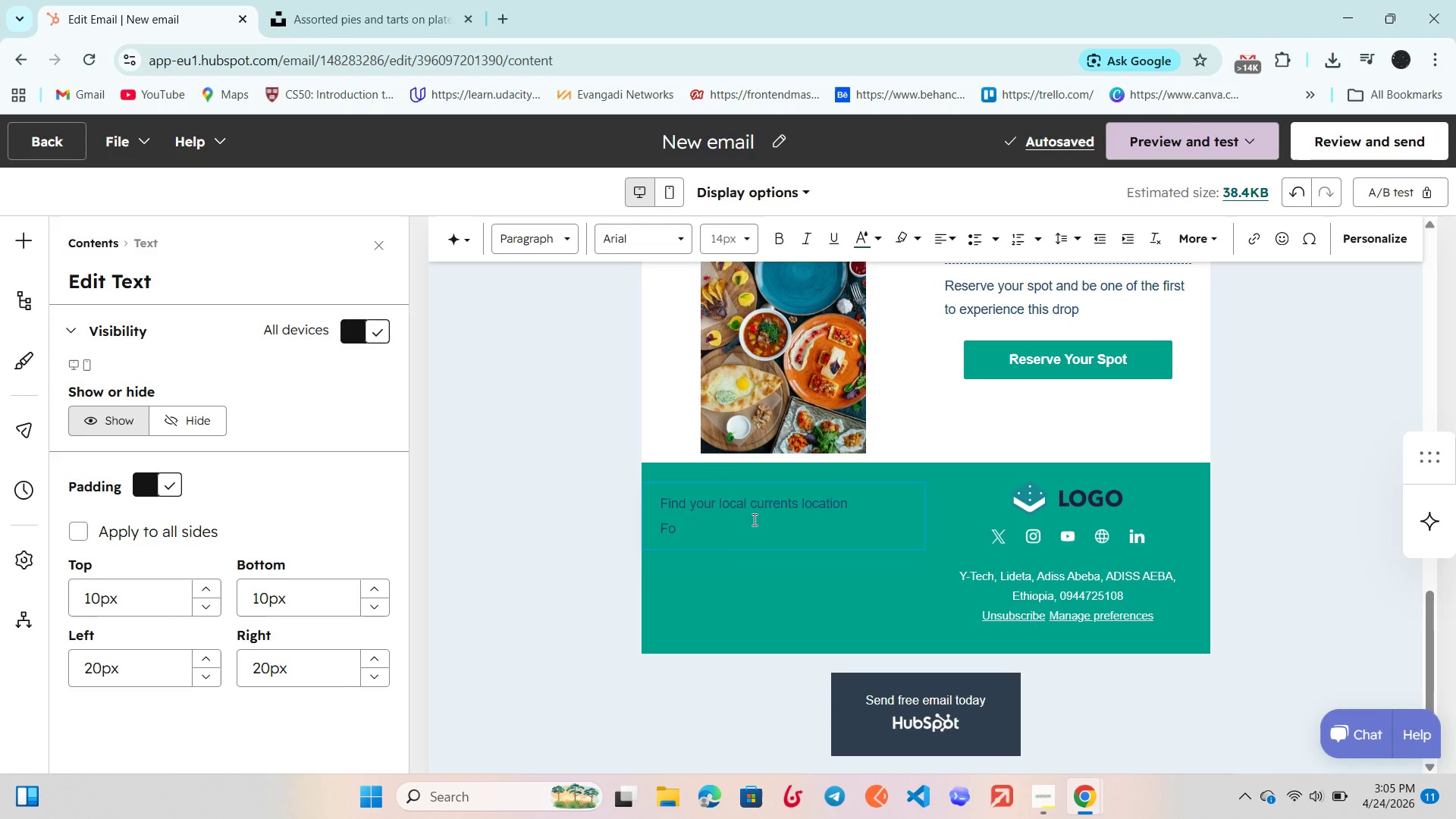 
type(low u)
 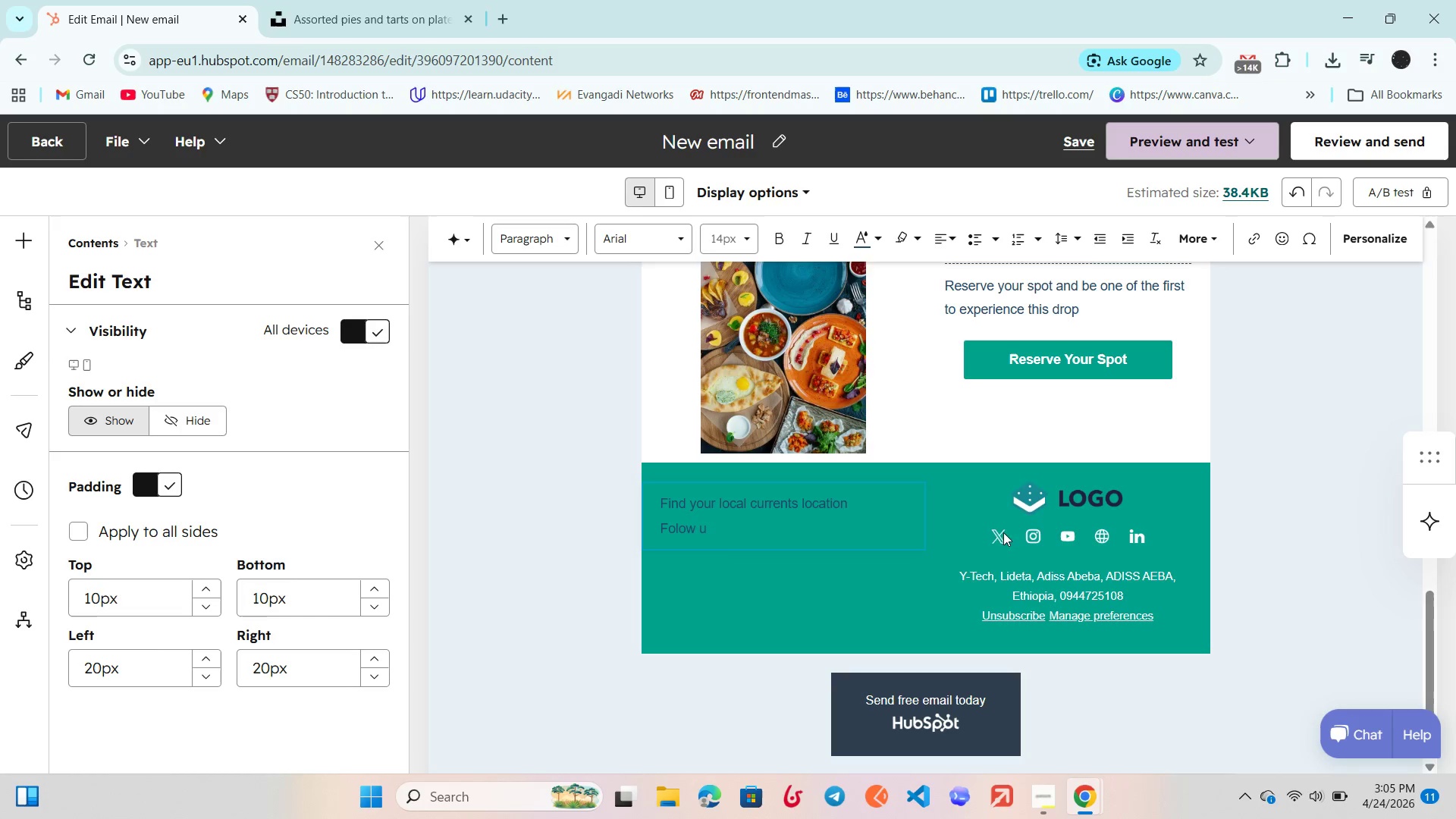 
left_click([1045, 537])
 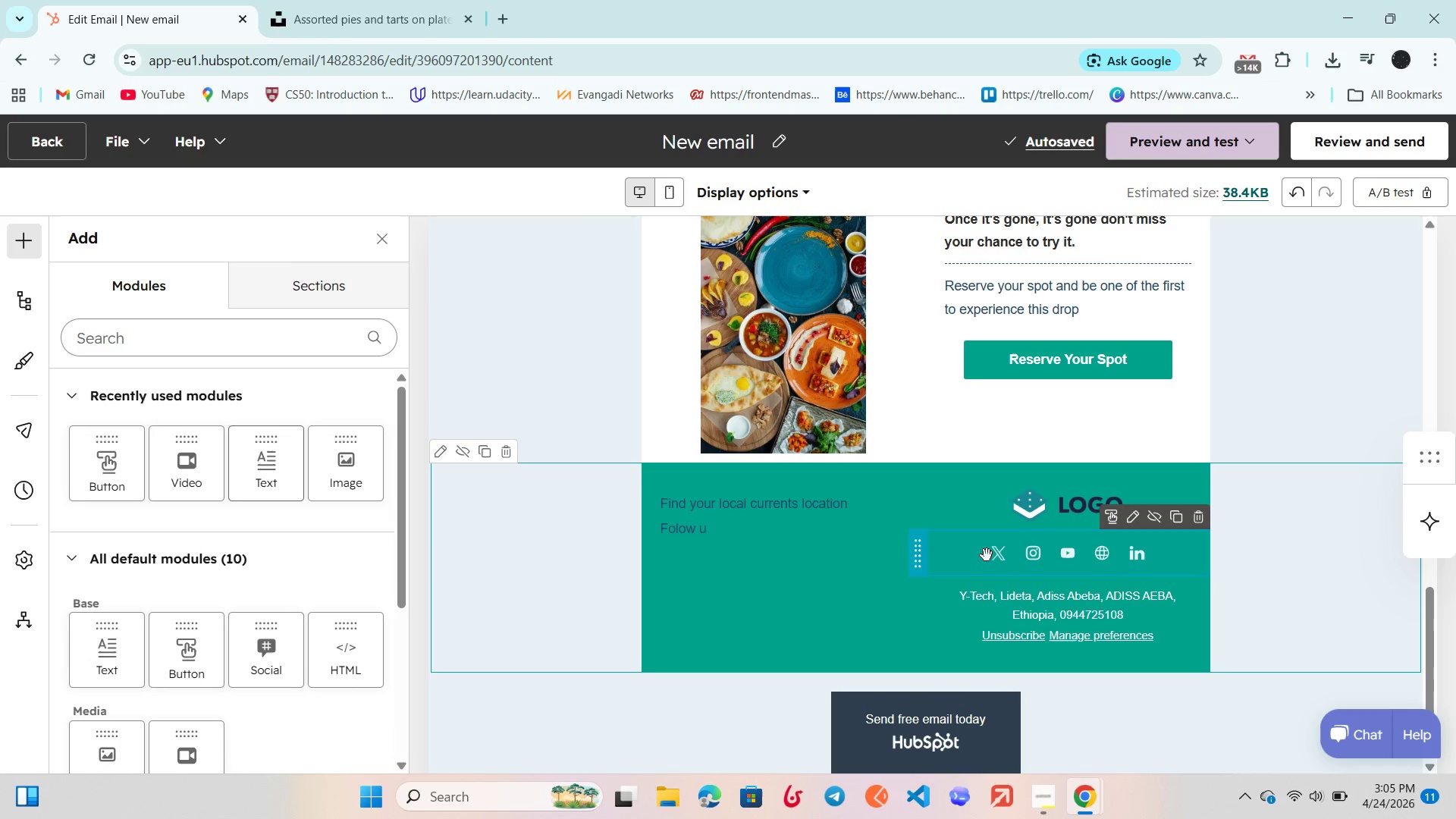 
left_click([971, 561])
 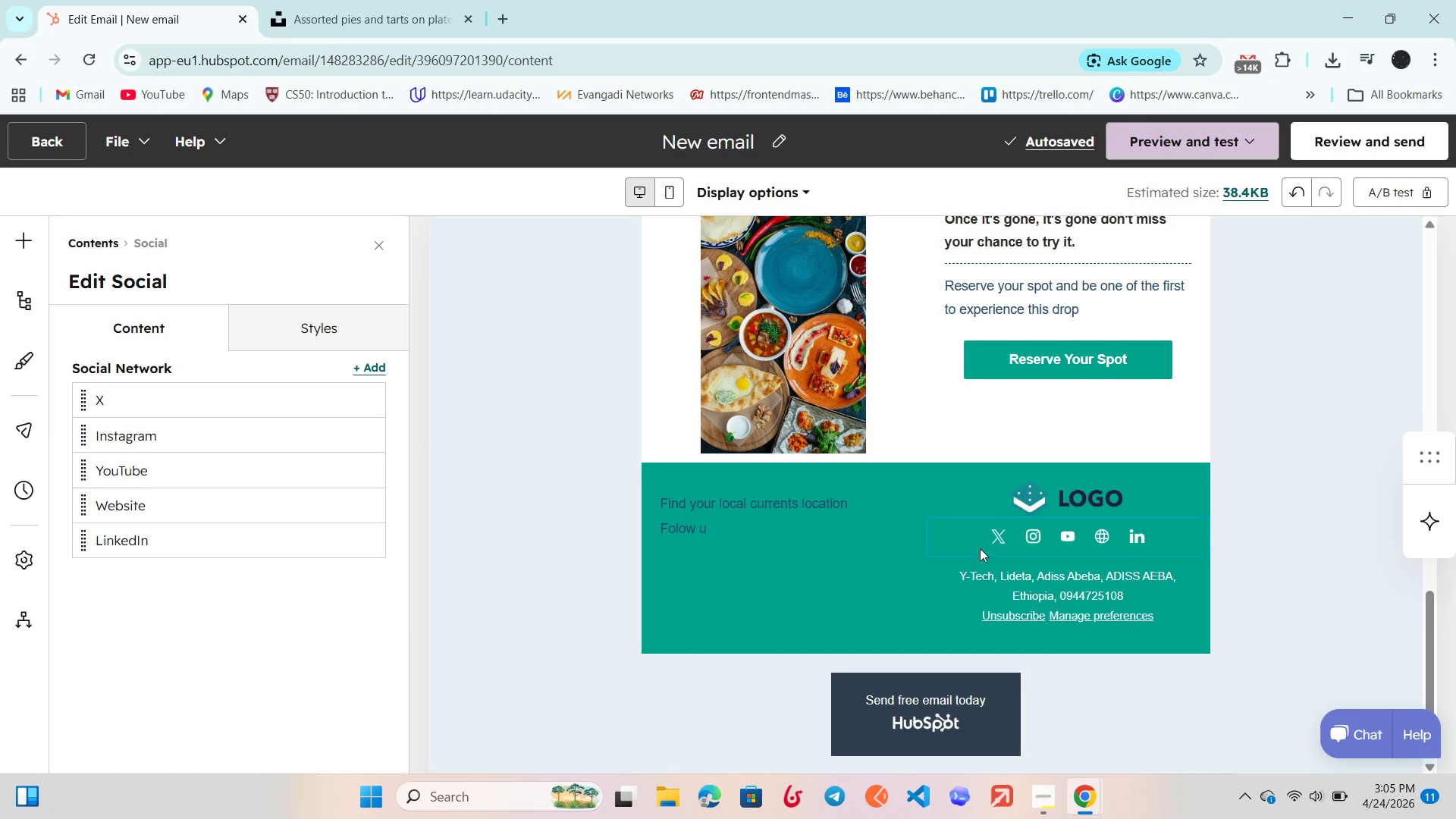 
left_click([980, 548])
 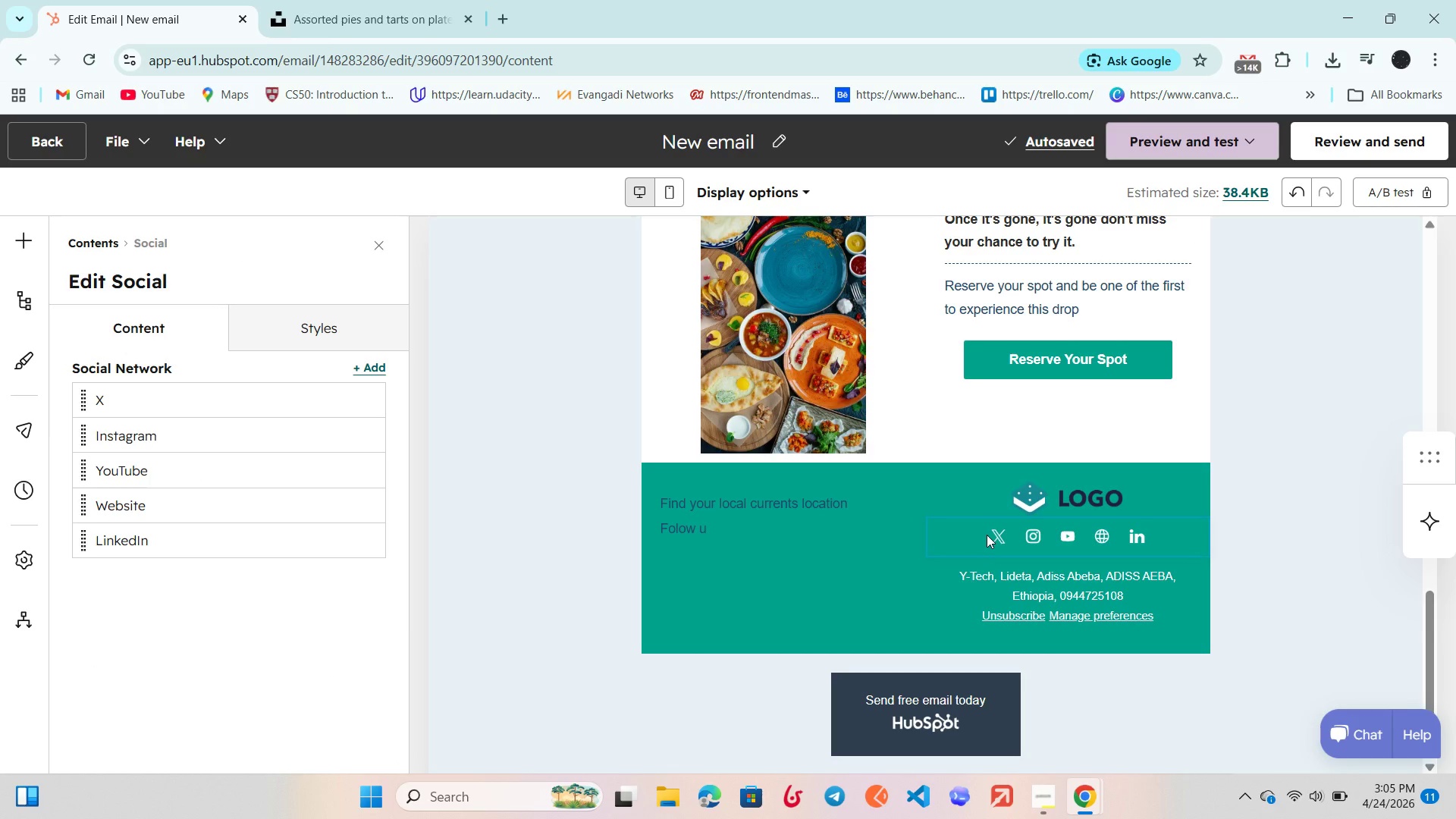 
left_click([987, 535])
 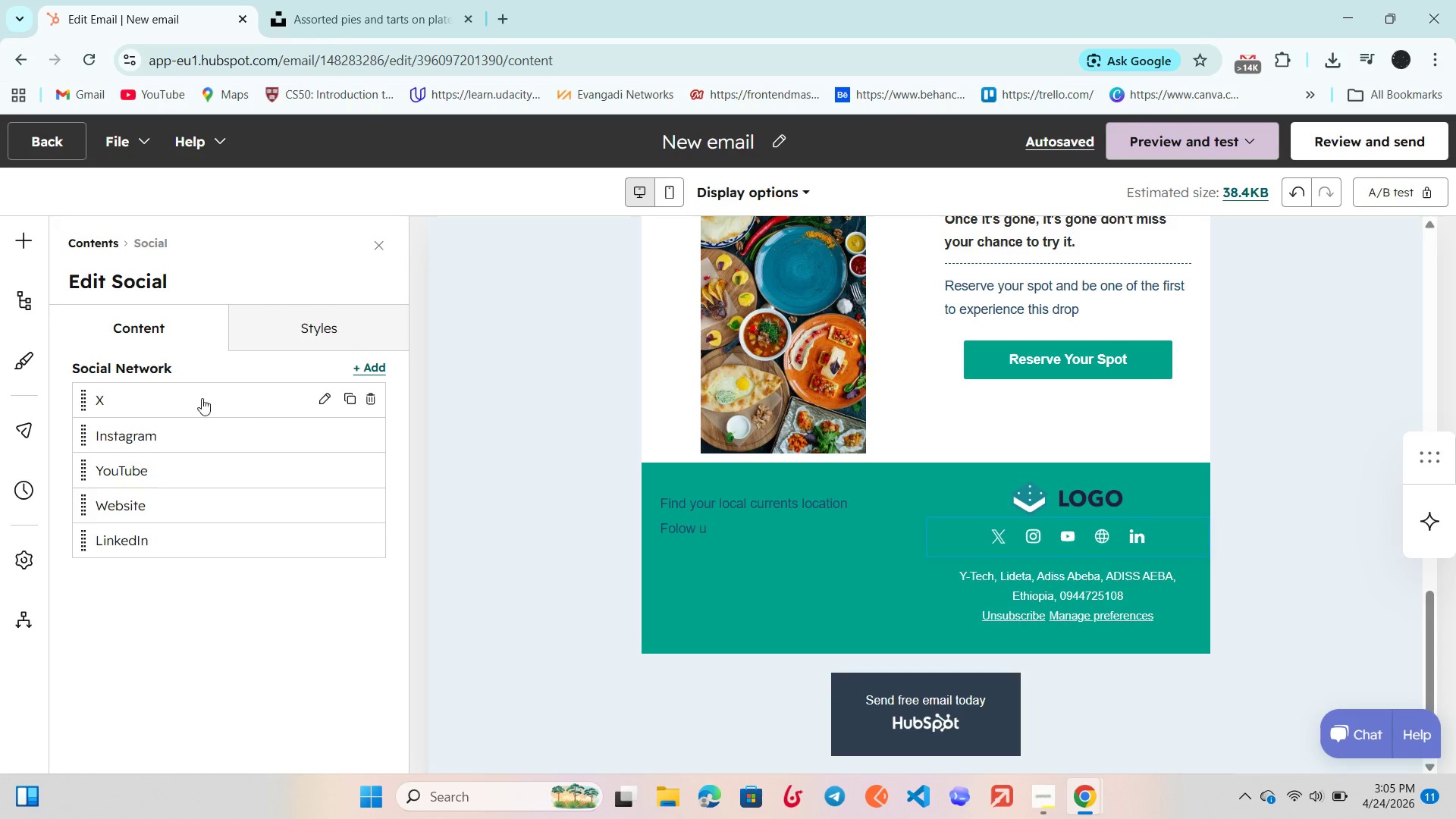 
wait(5.44)
 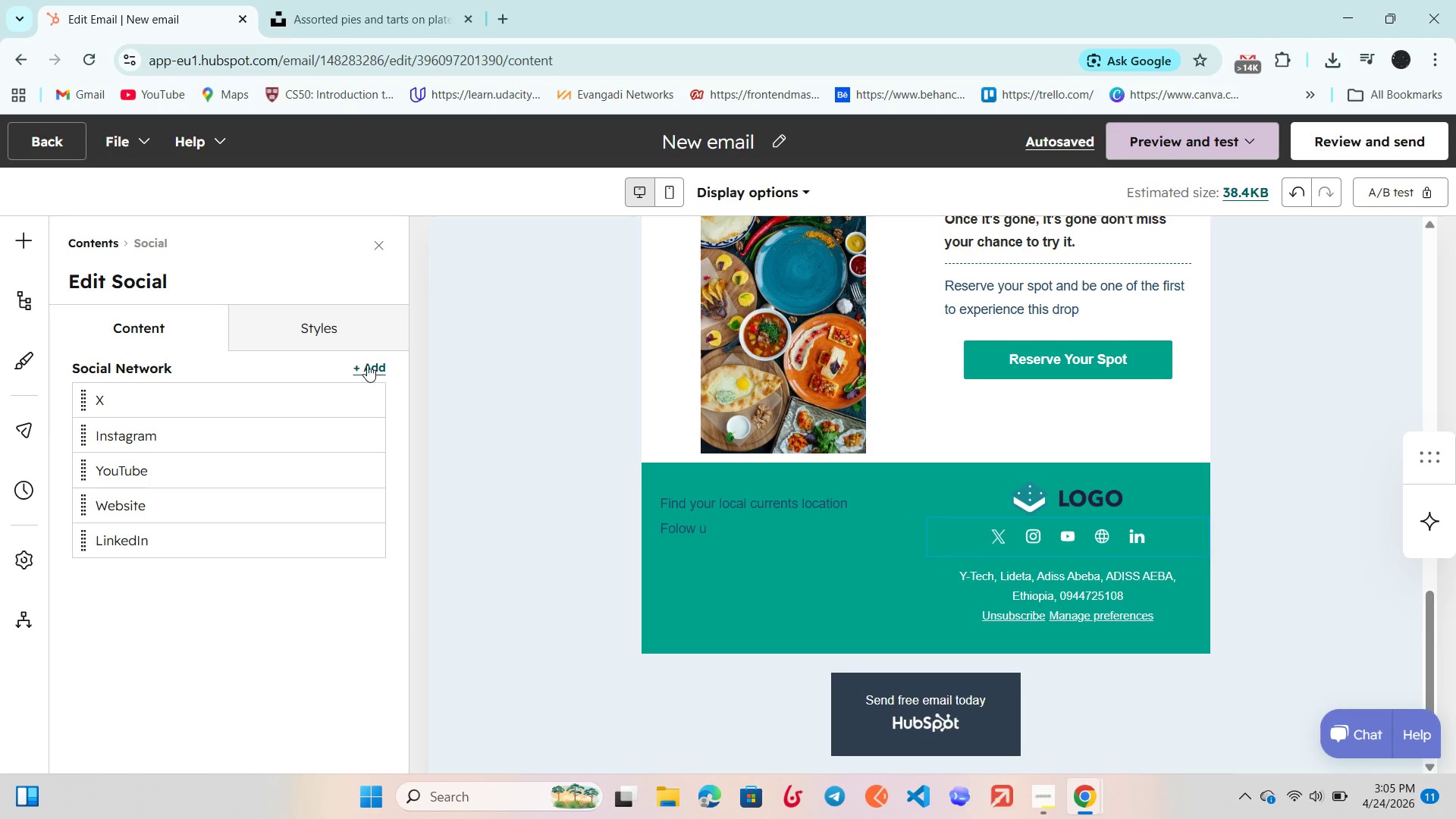 
double_click([720, 530])
 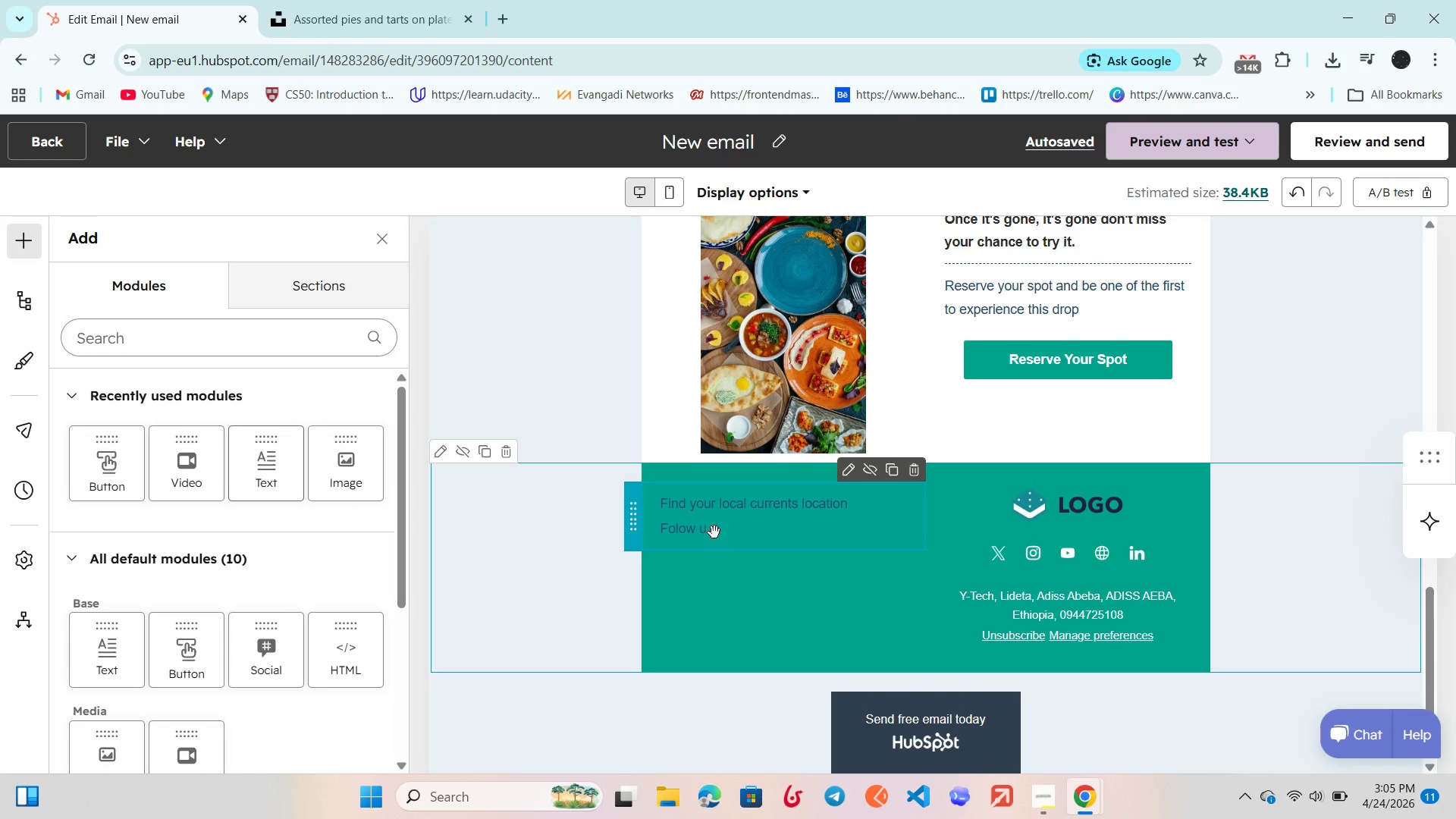 
double_click([714, 532])
 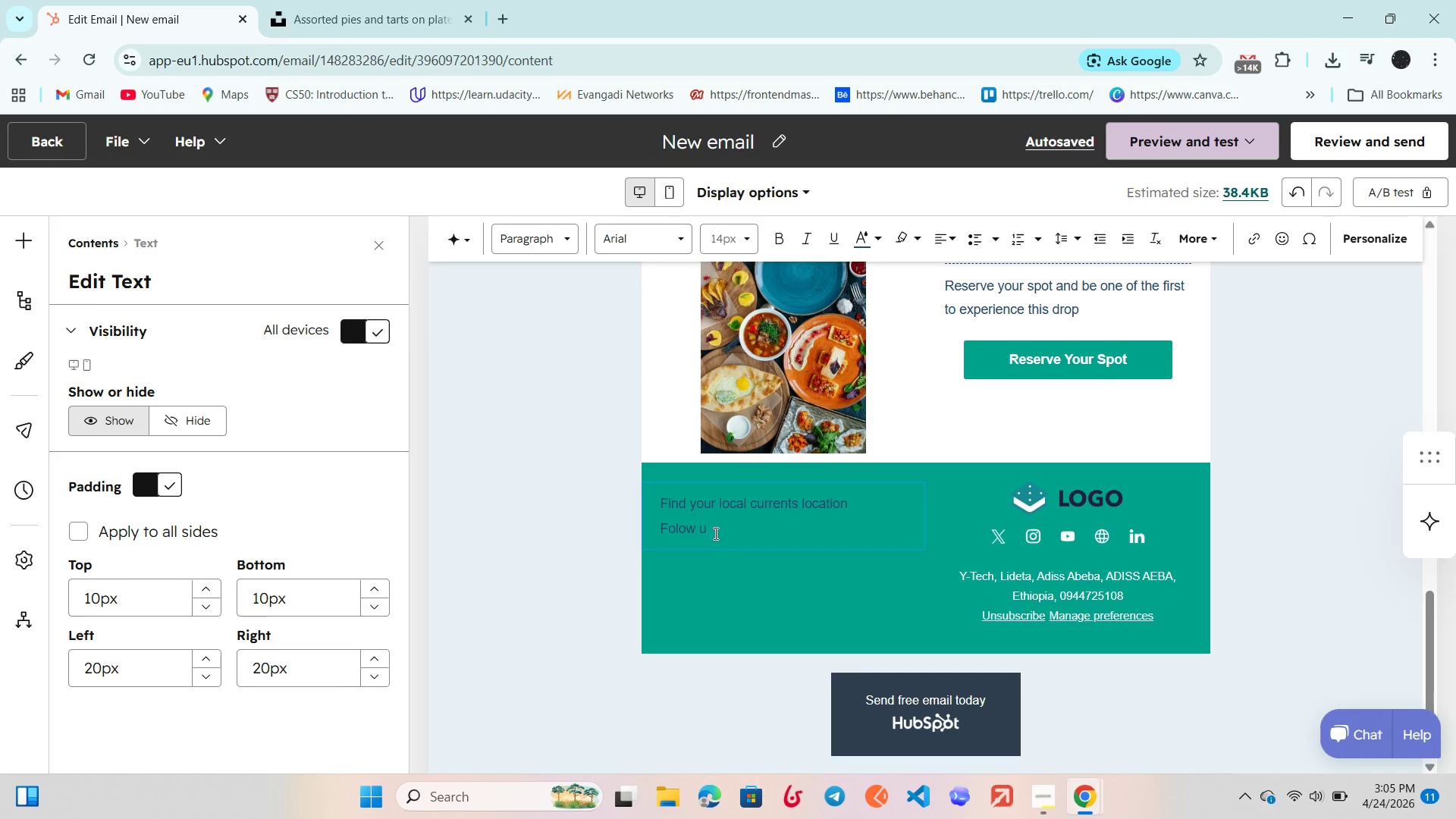 
type(s for more secret drops)
 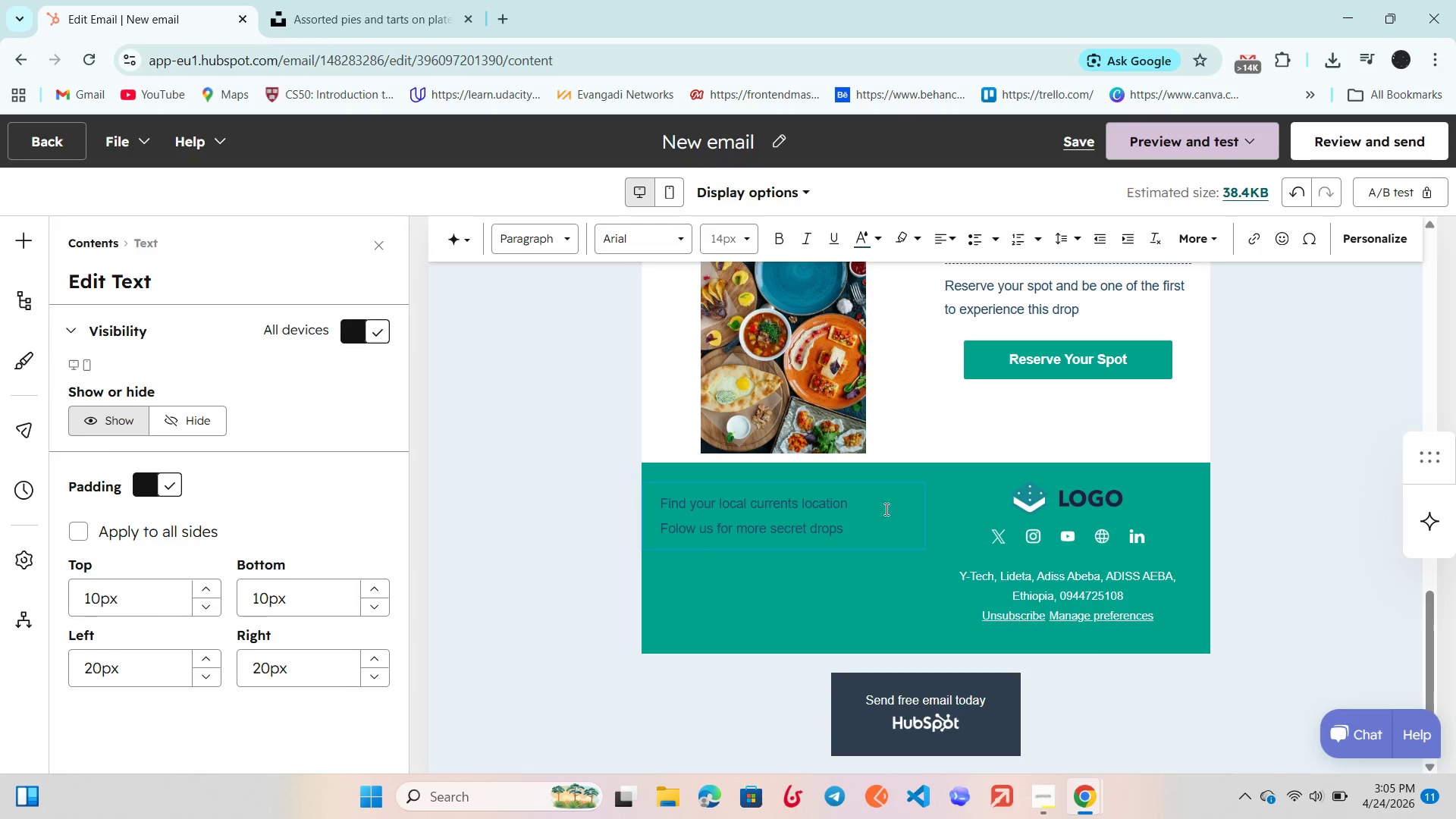 
left_click_drag(start_coordinate=[865, 529], to_coordinate=[622, 488])
 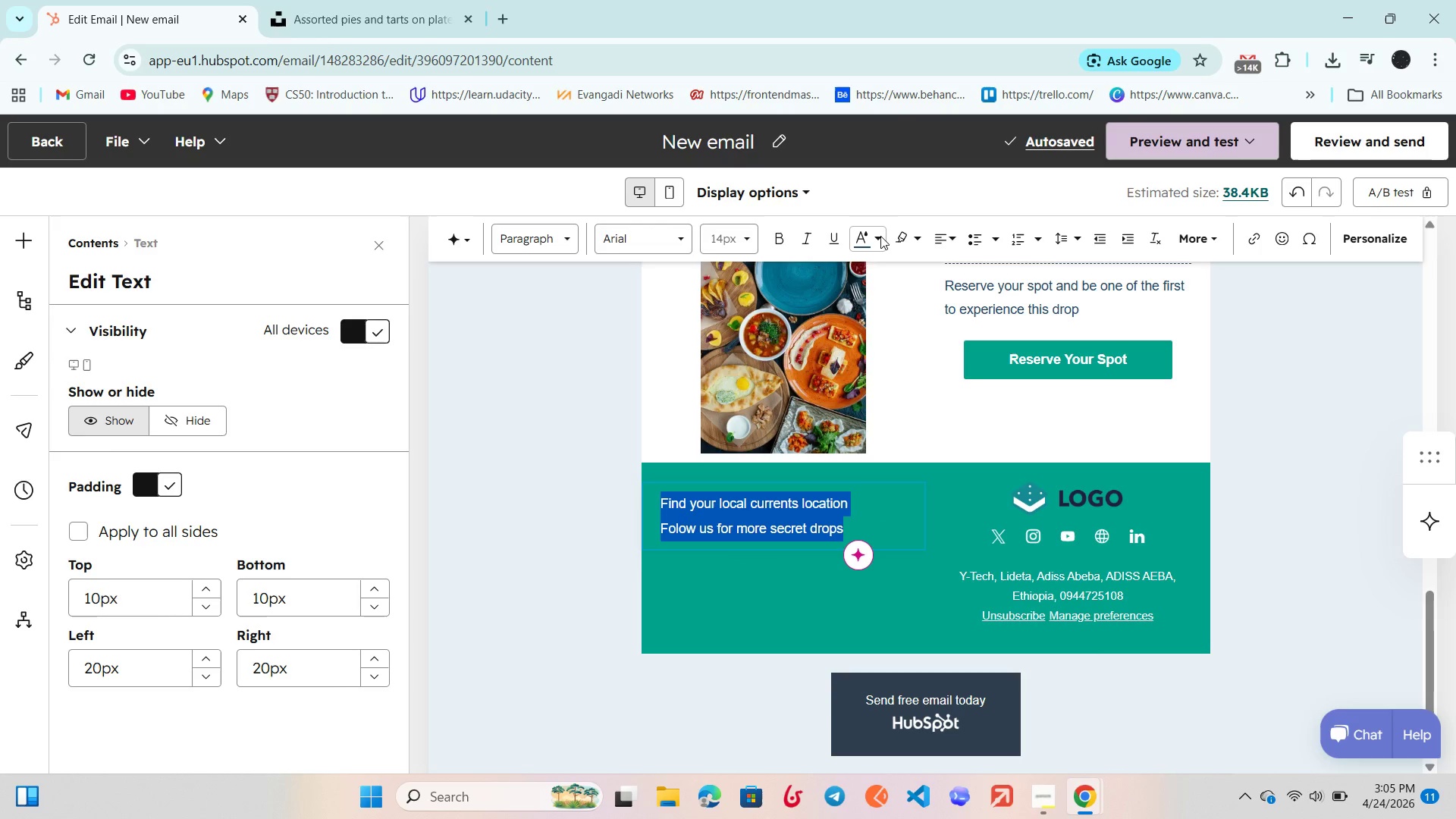 
left_click([880, 236])
 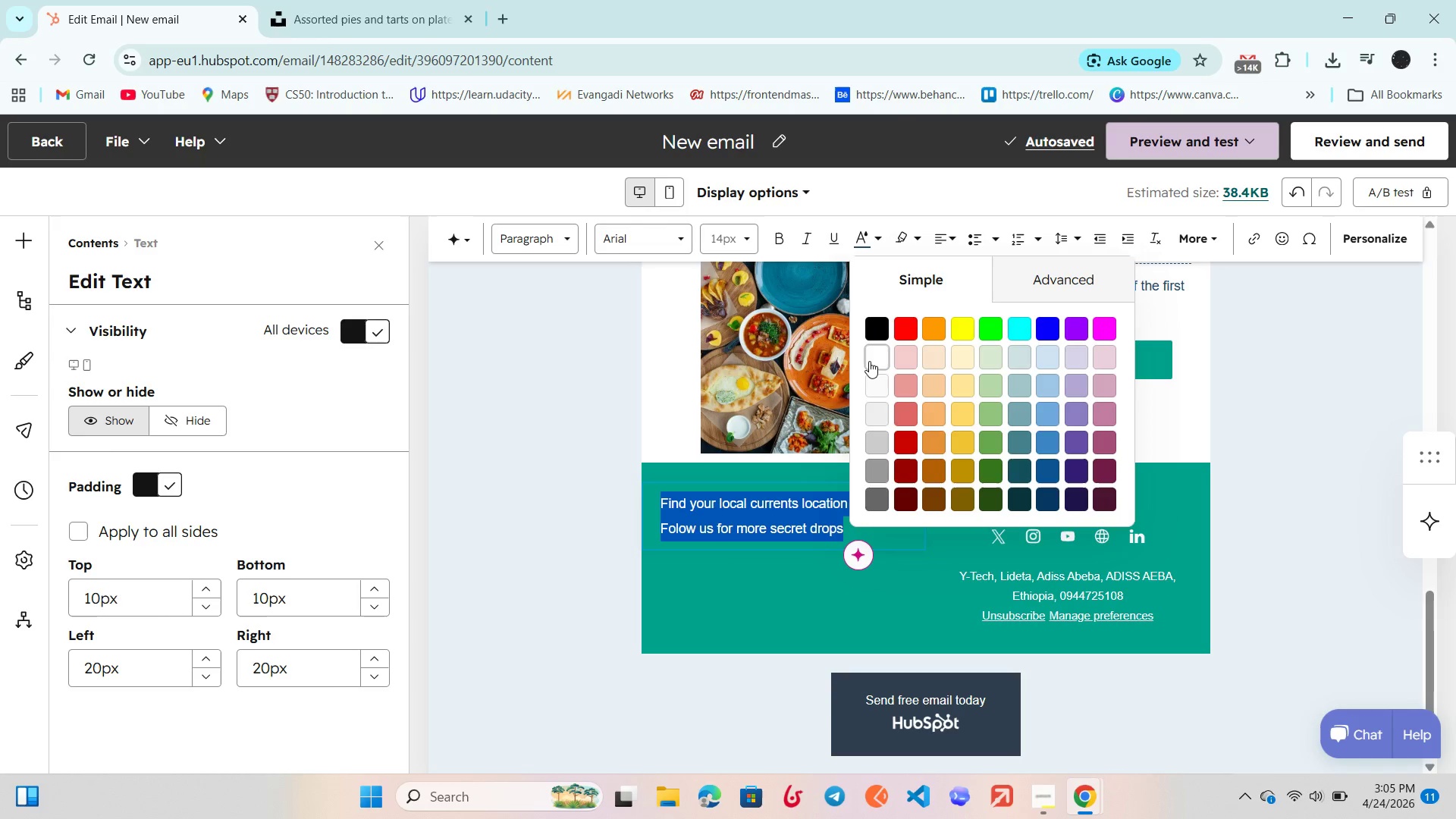 
left_click([869, 362])
 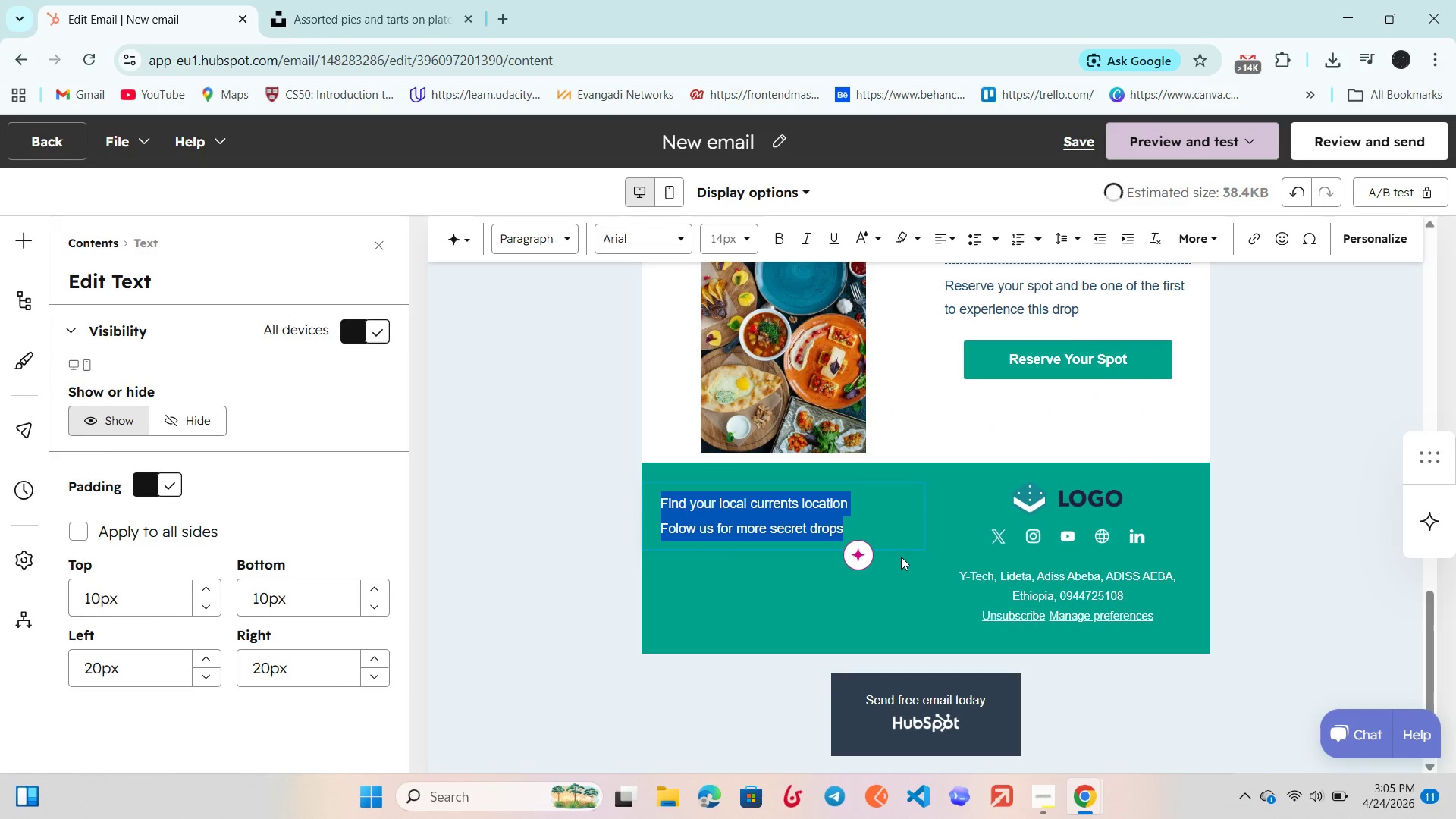 
left_click([901, 557])
 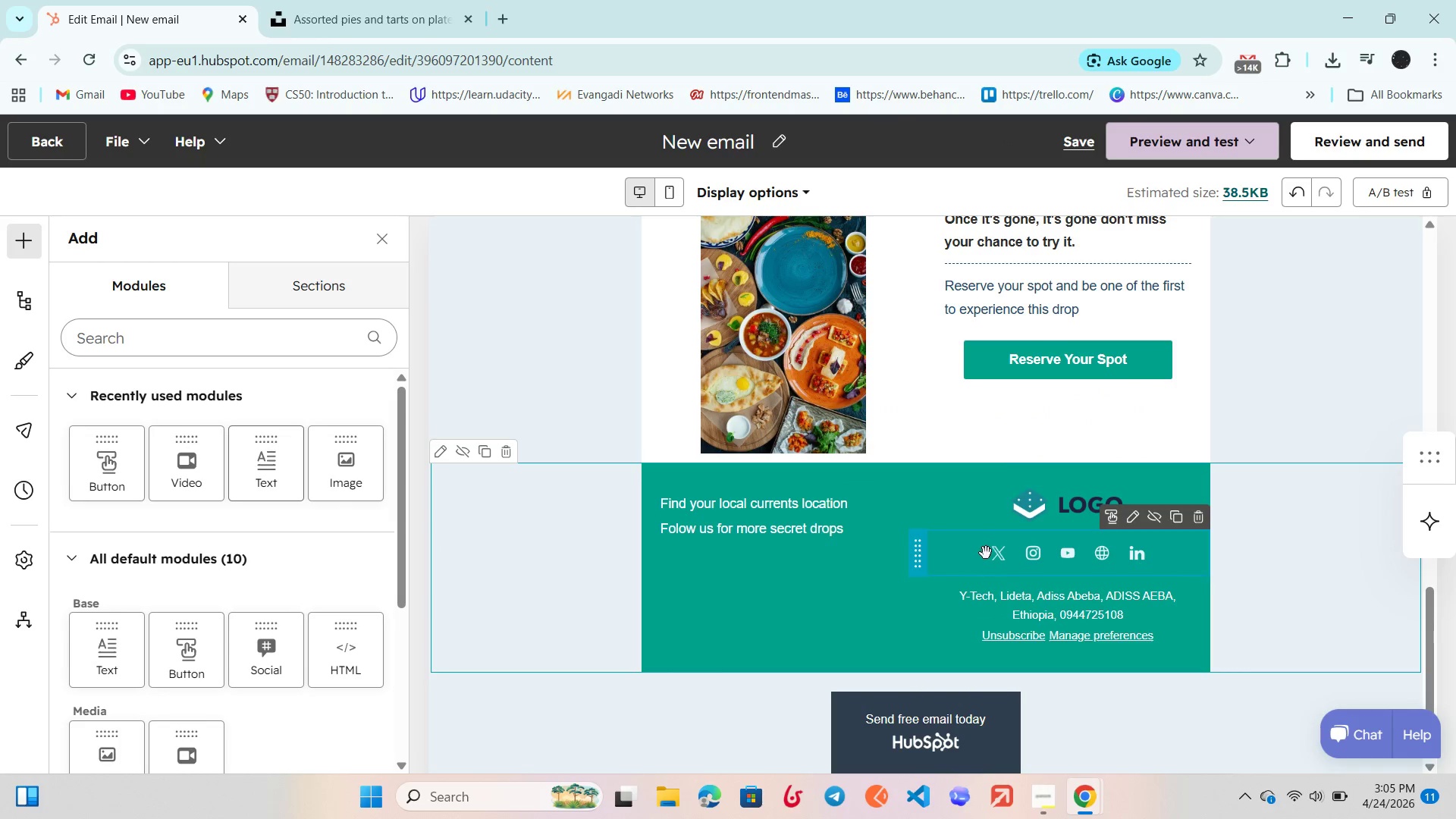 
left_click_drag(start_coordinate=[991, 560], to_coordinate=[774, 554])
 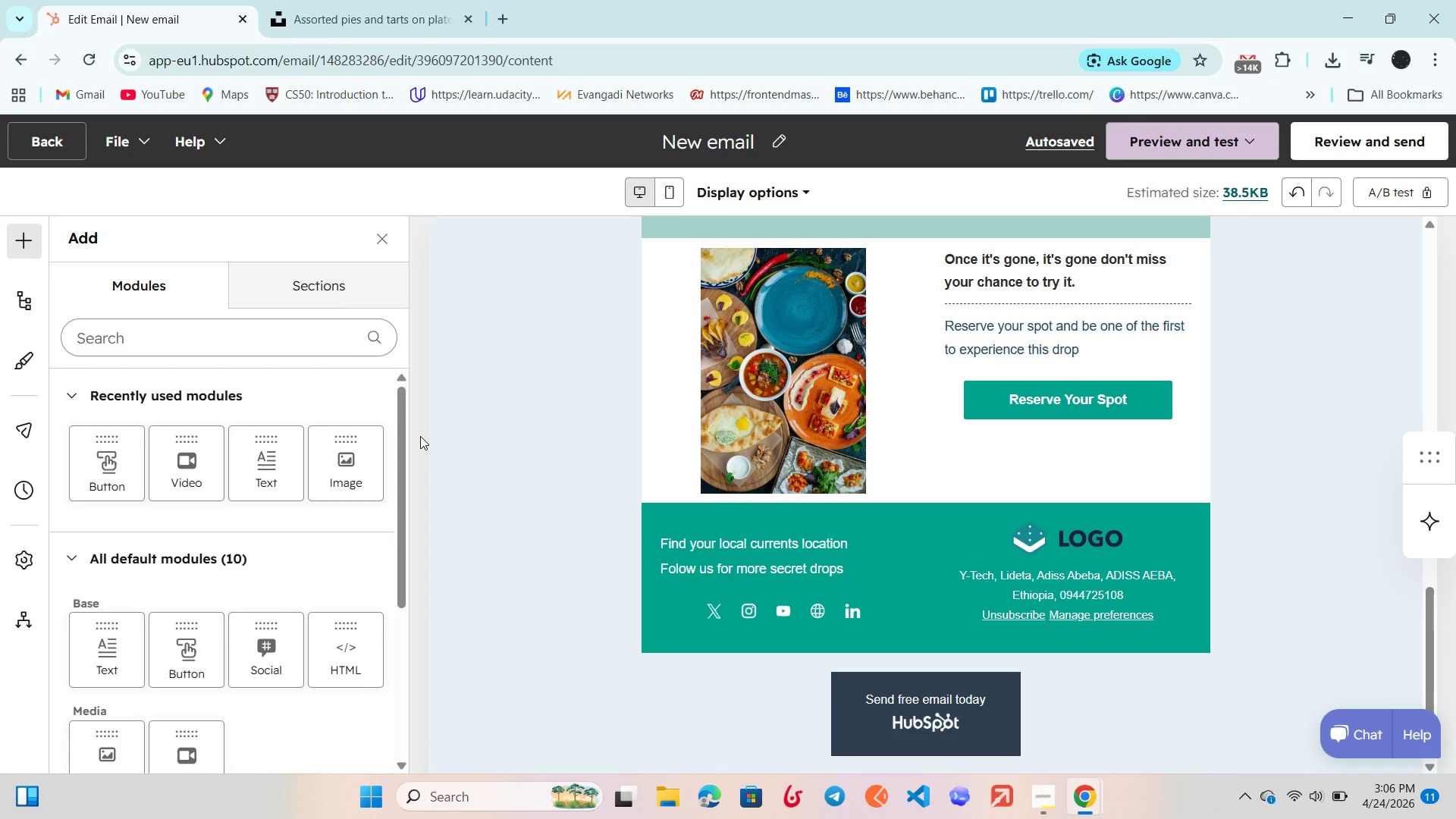 
wait(27.14)
 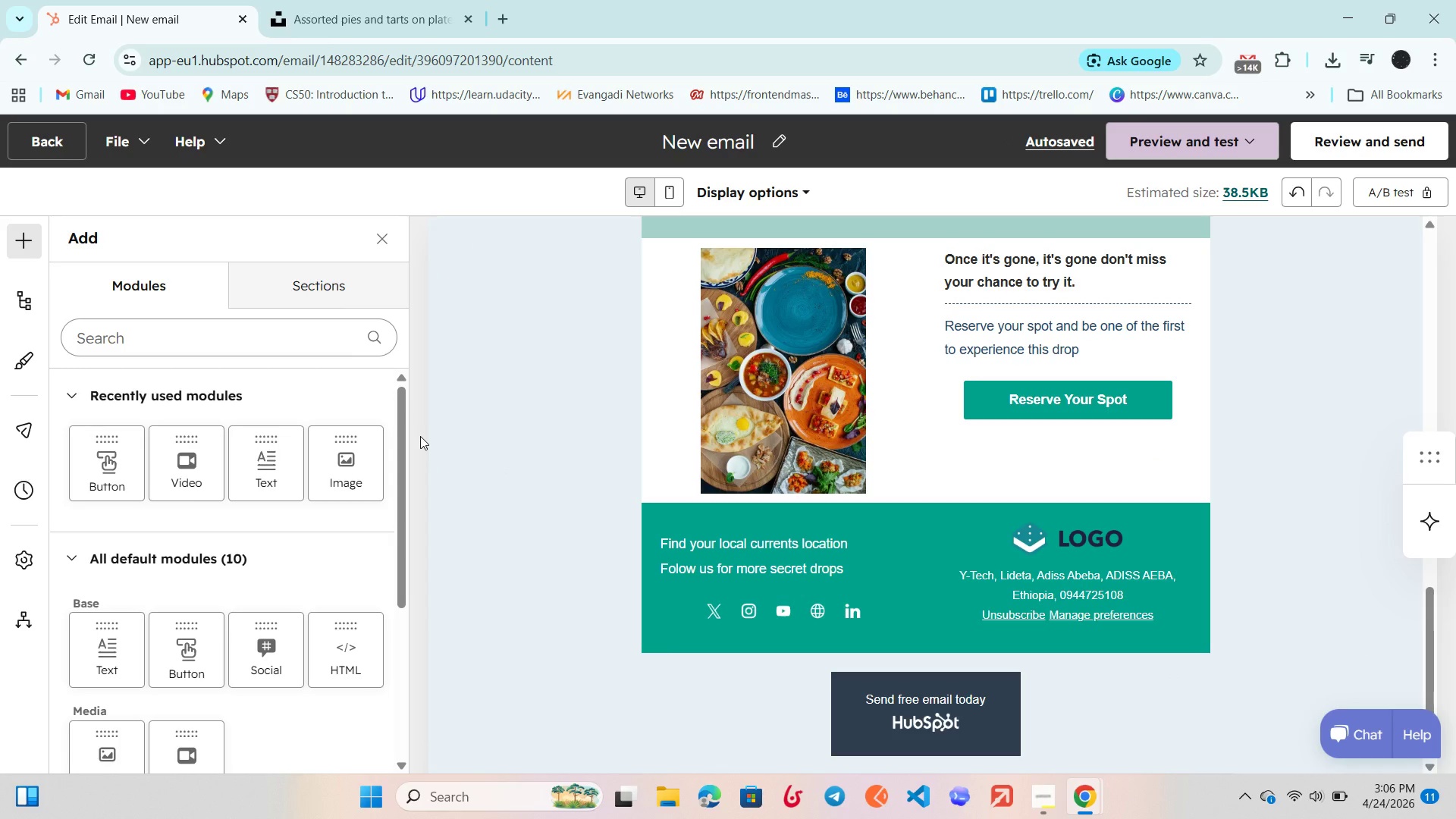 
scroll: coordinate [705, 535], scroll_direction: up, amount: 1.0
 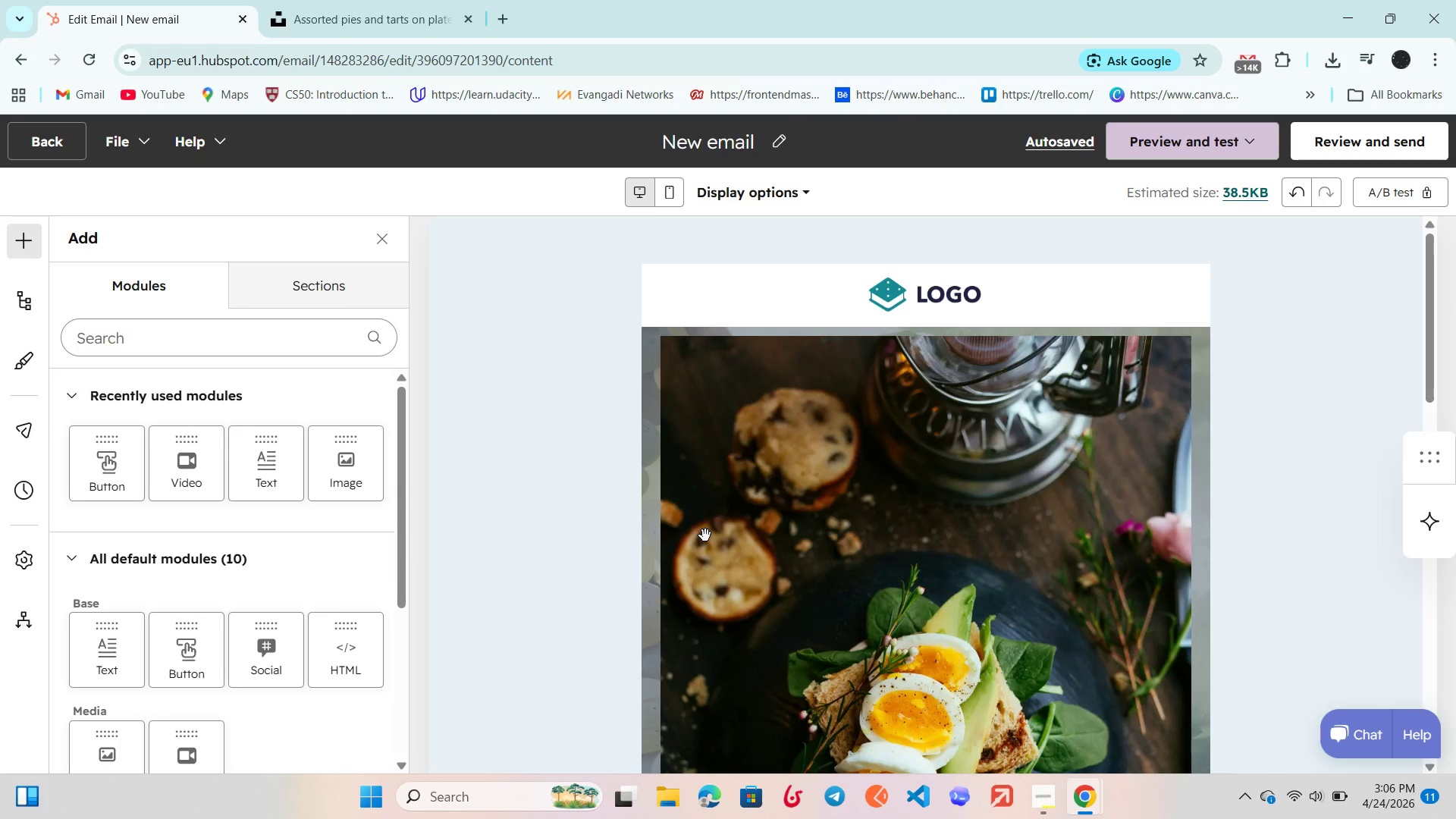 
scroll: coordinate [705, 535], scroll_direction: down, amount: 1.0
 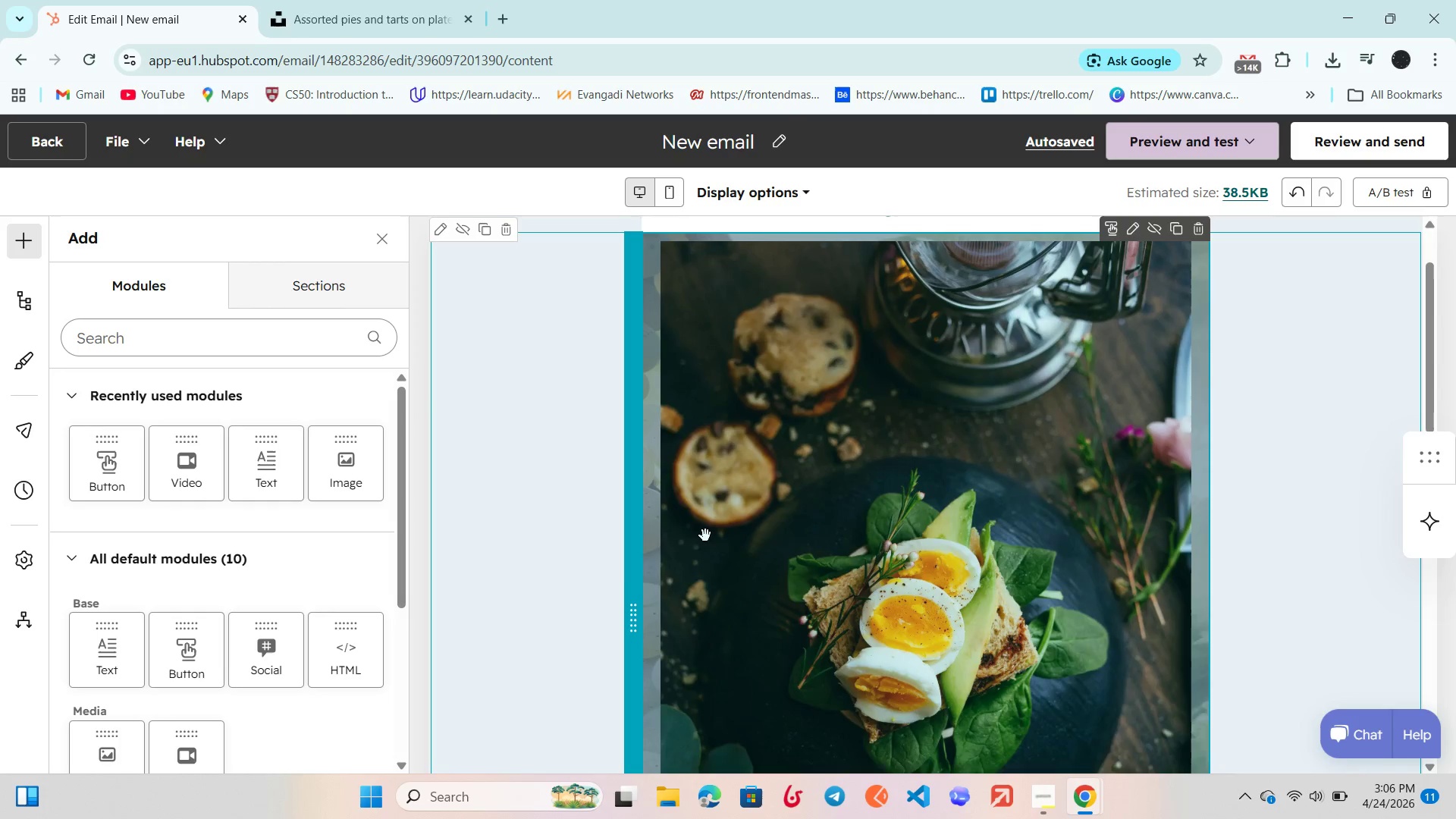 
scroll: coordinate [705, 535], scroll_direction: up, amount: 2.0
 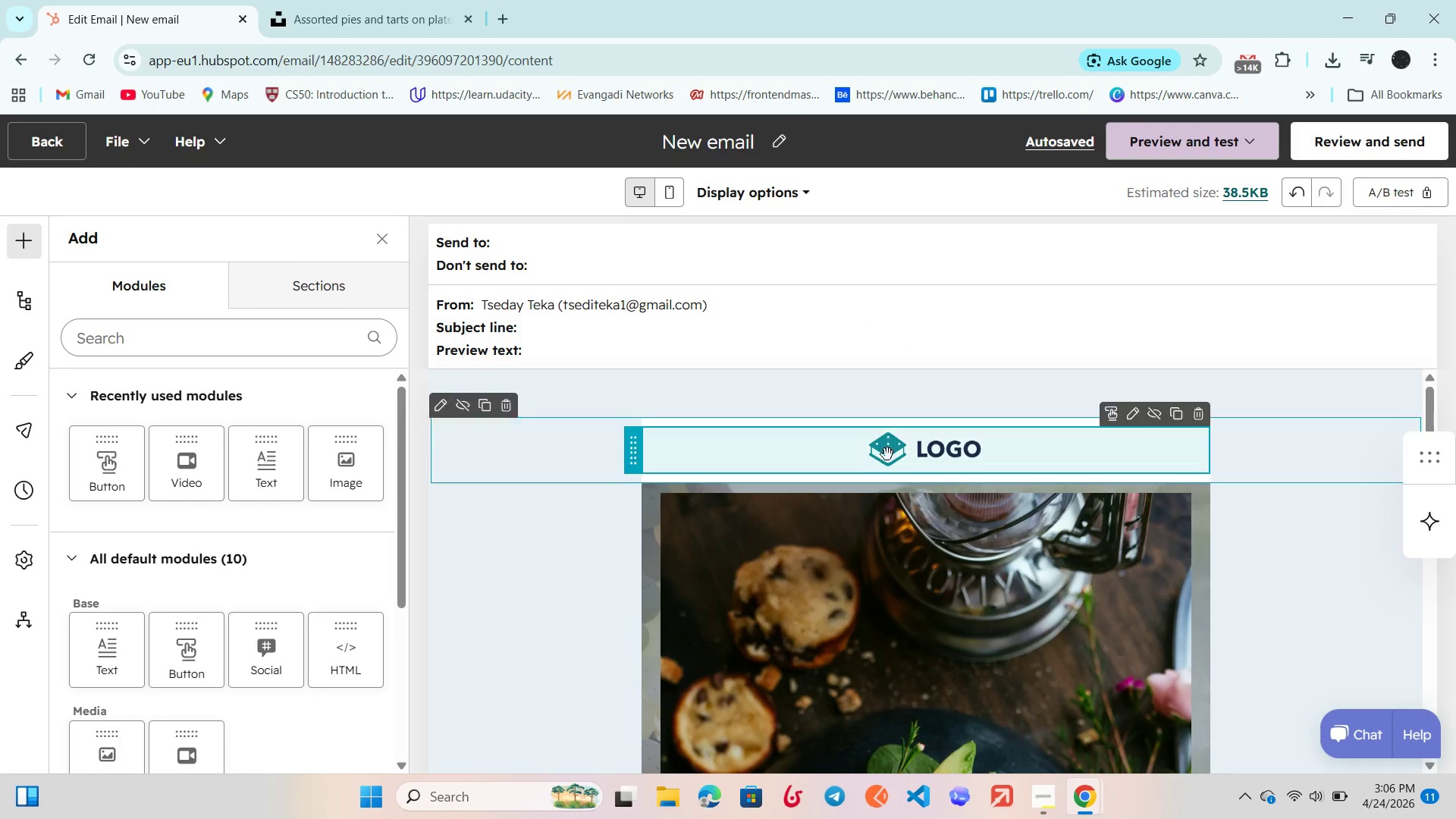 
left_click([889, 452])
 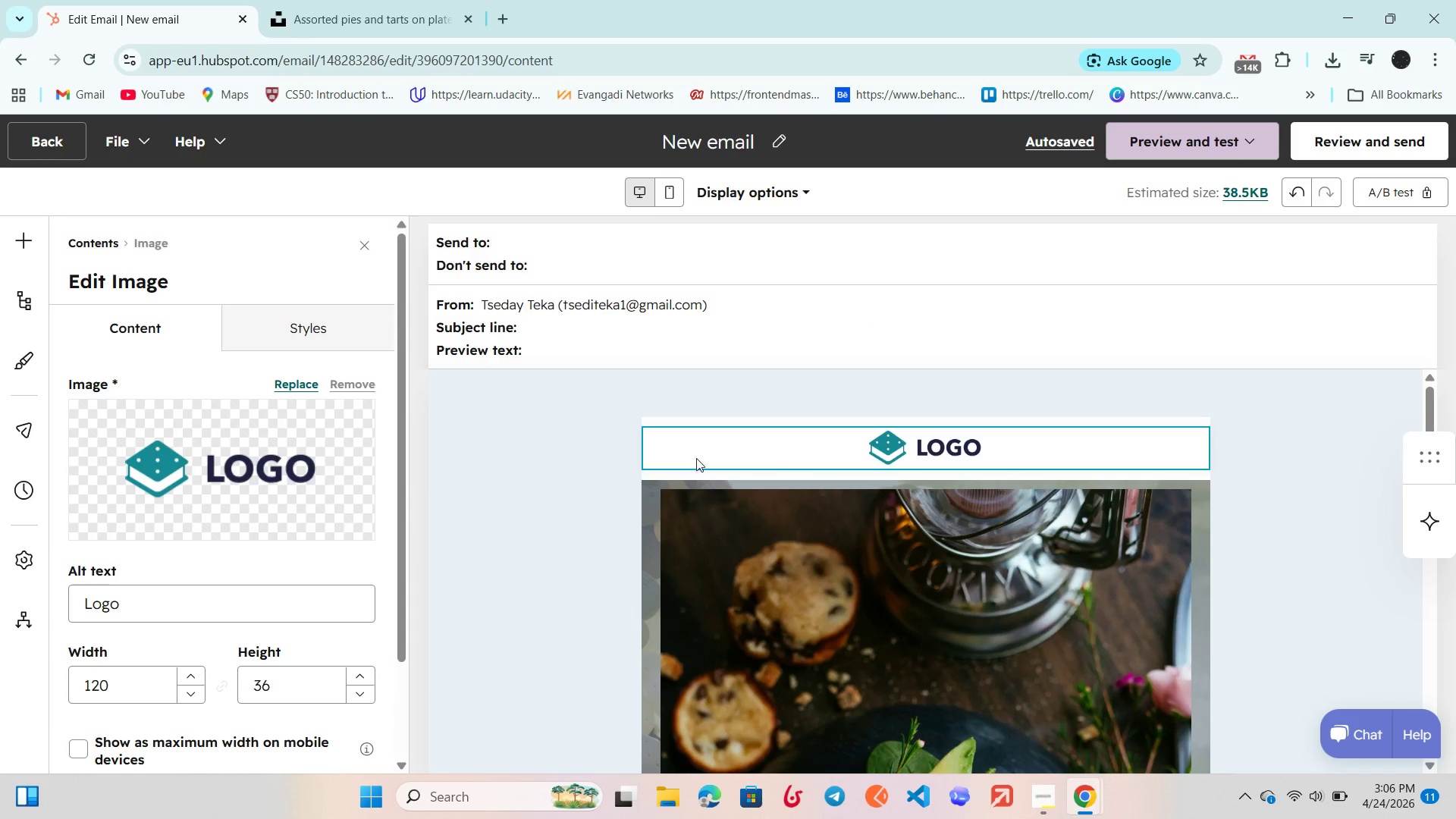 
left_click([566, 552])
 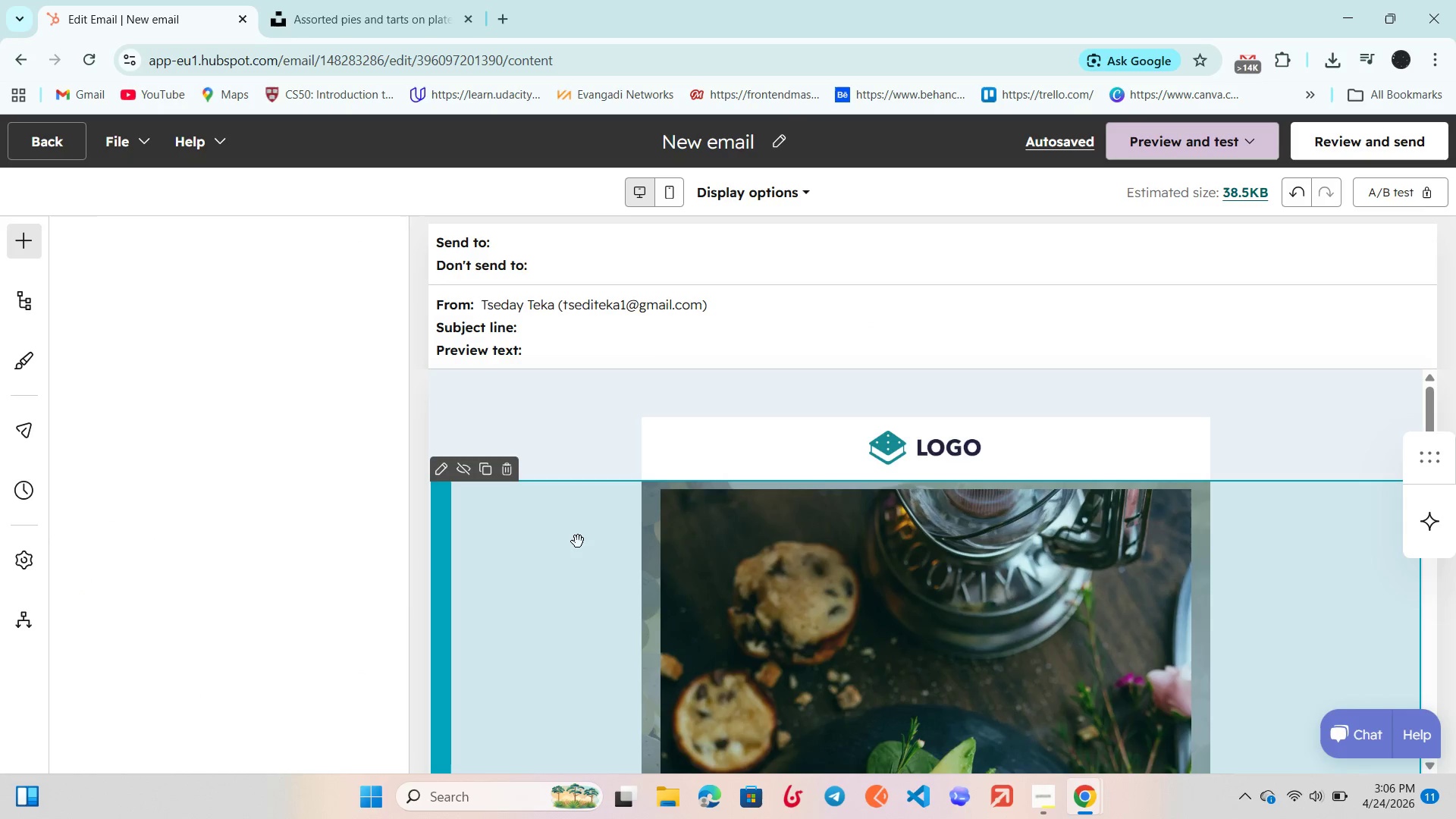 
scroll: coordinate [578, 541], scroll_direction: down, amount: 4.0
 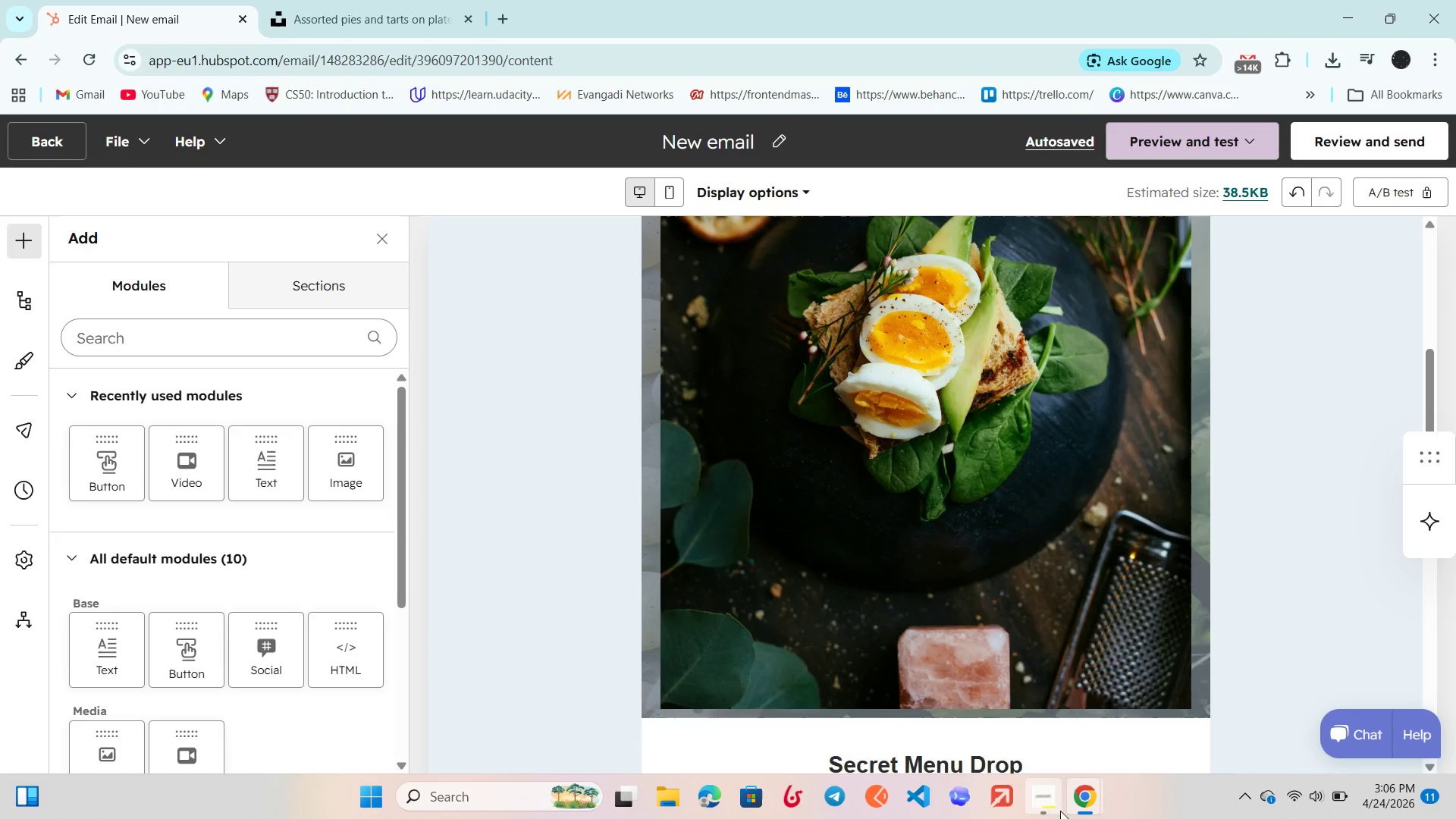 
left_click([1050, 808])